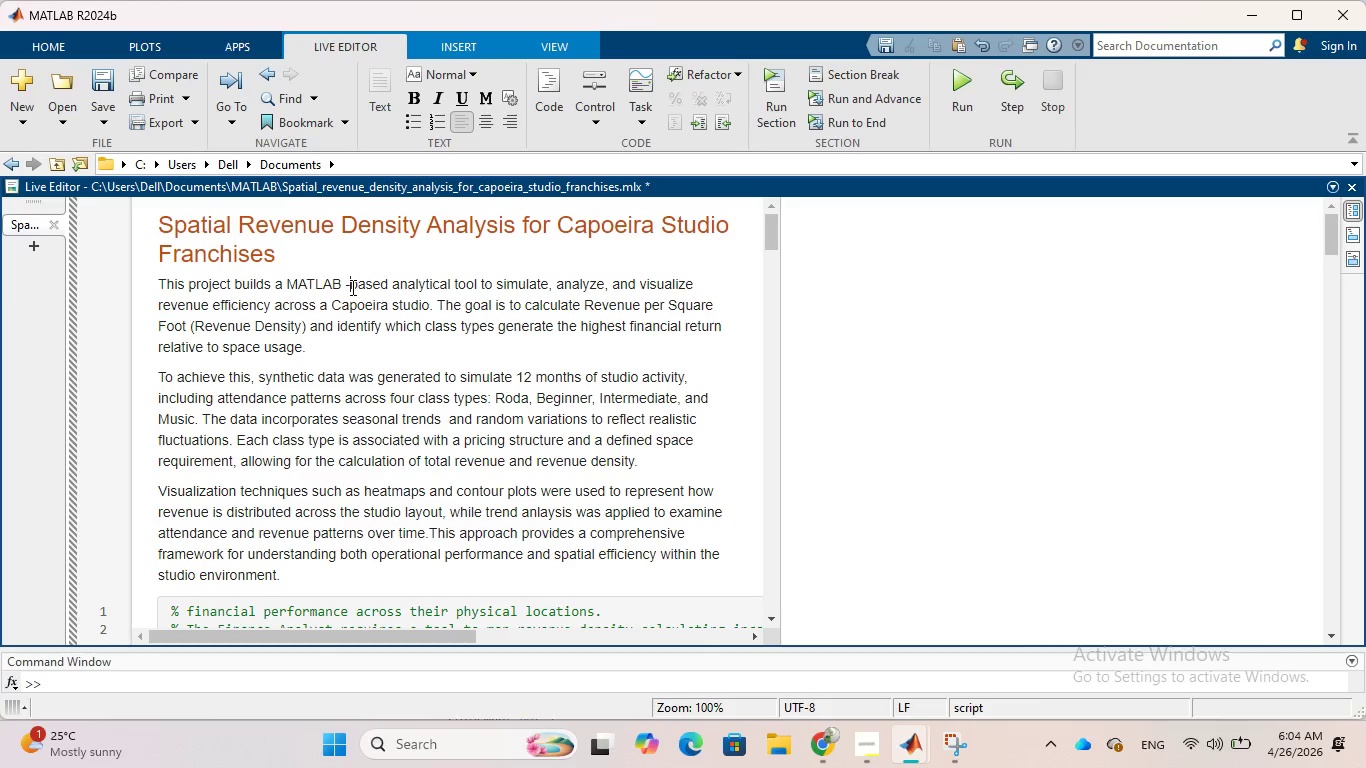 
key(Minus)
 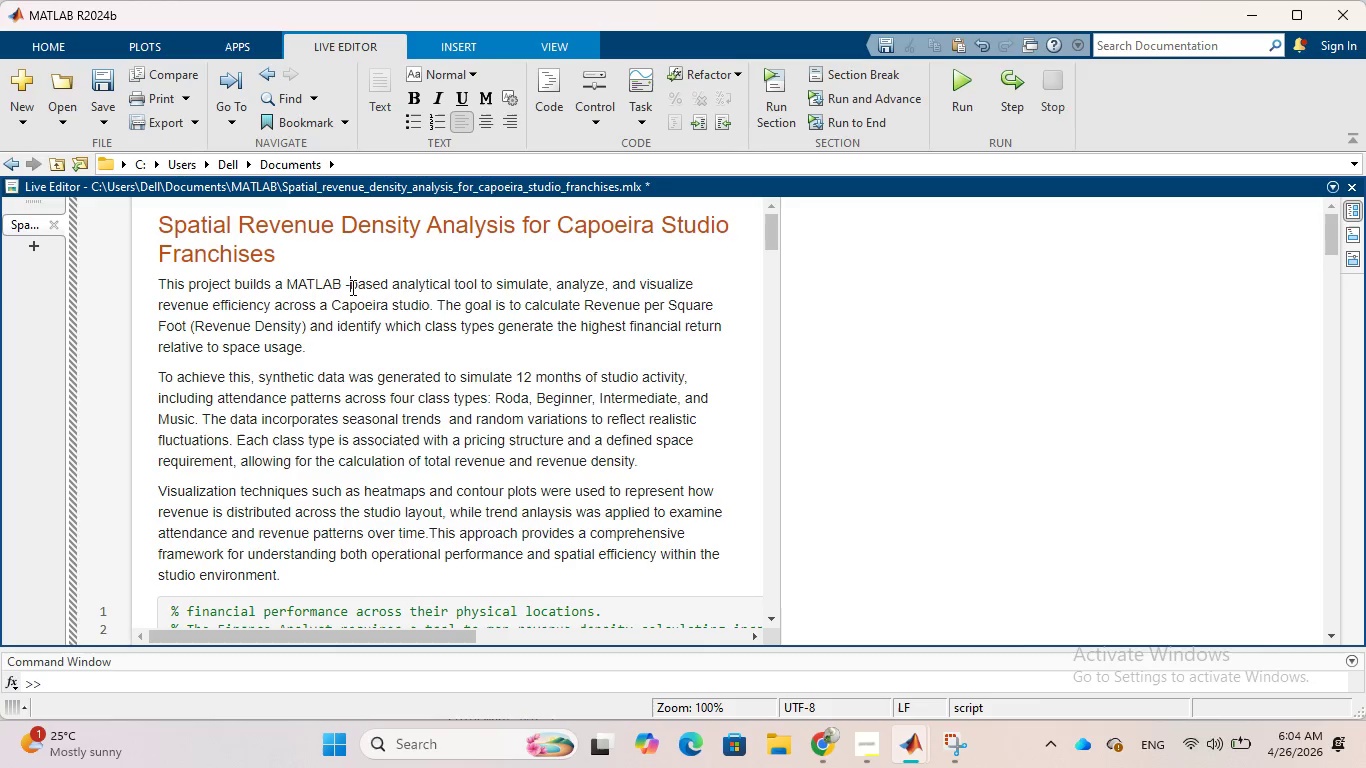 
key(Backspace)
 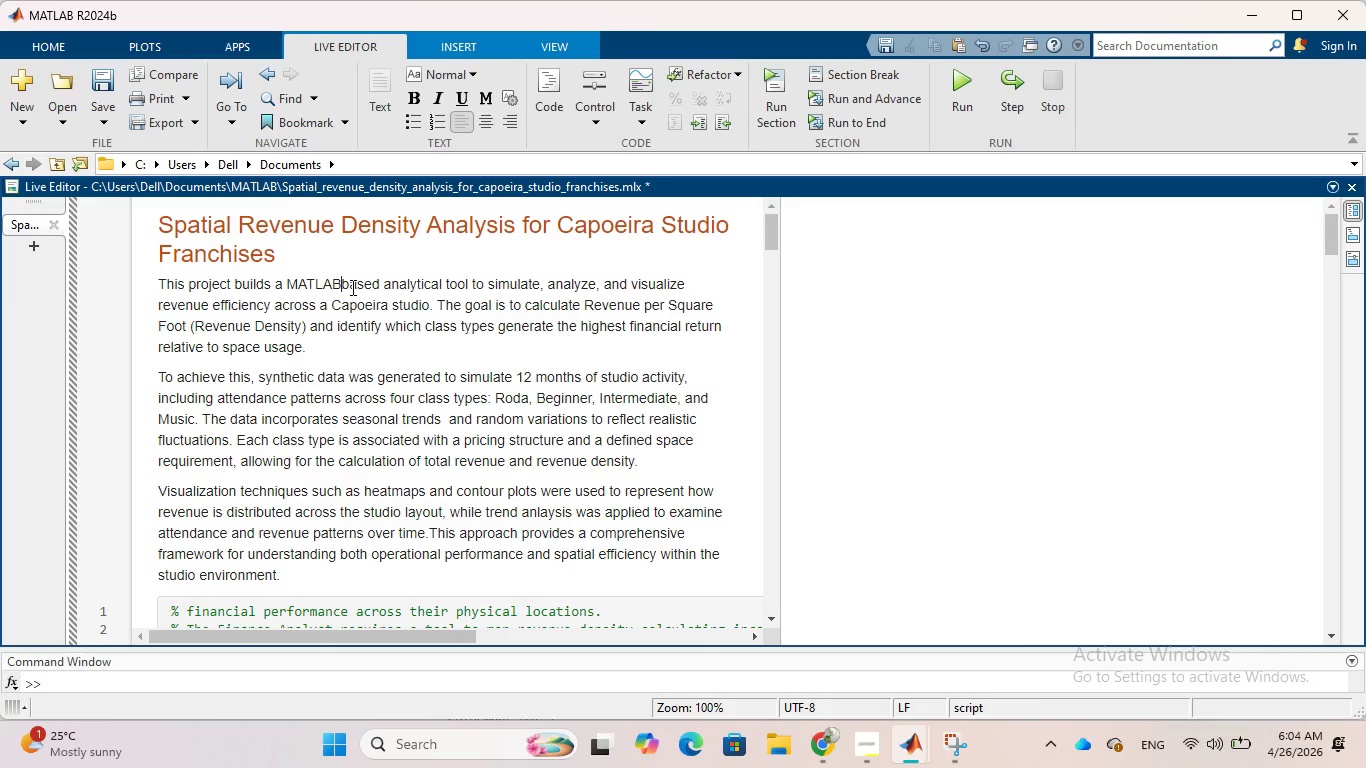 
key(Backspace)
 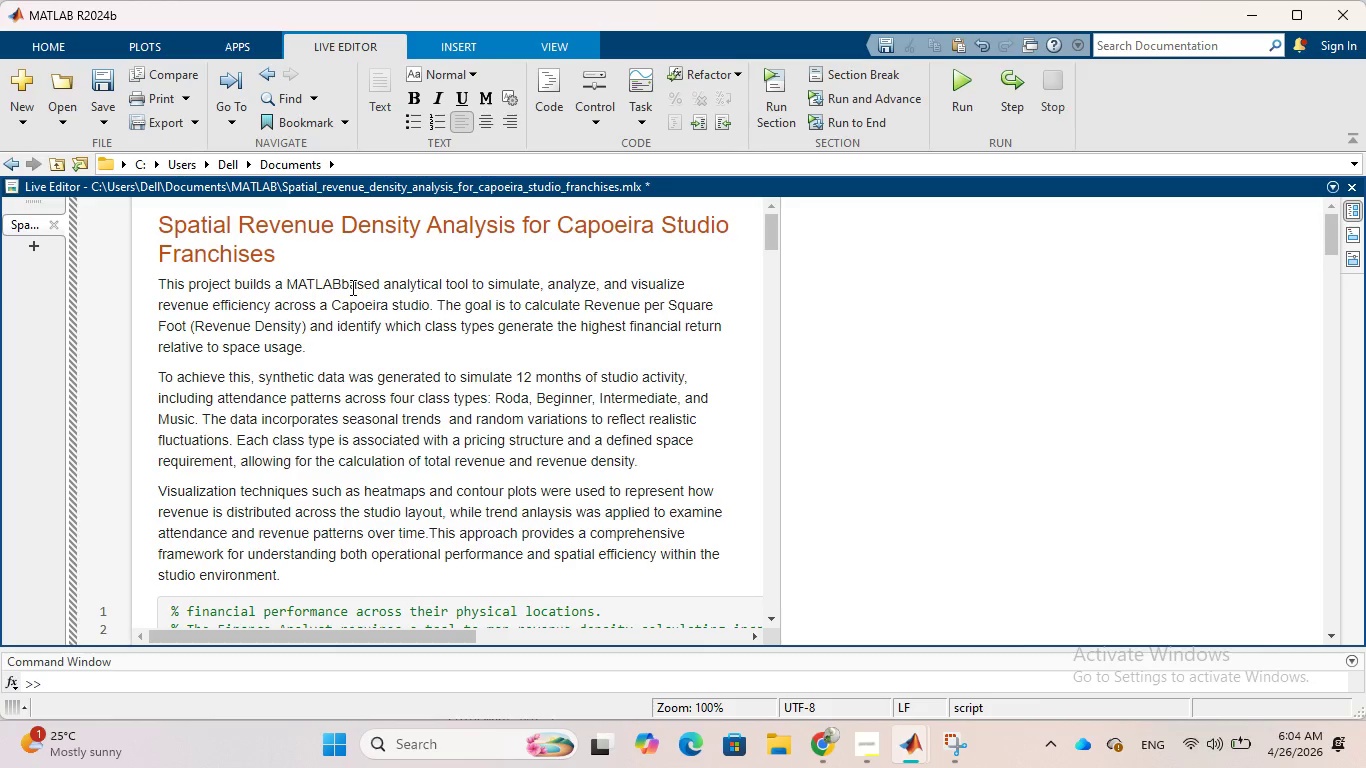 
key(Minus)
 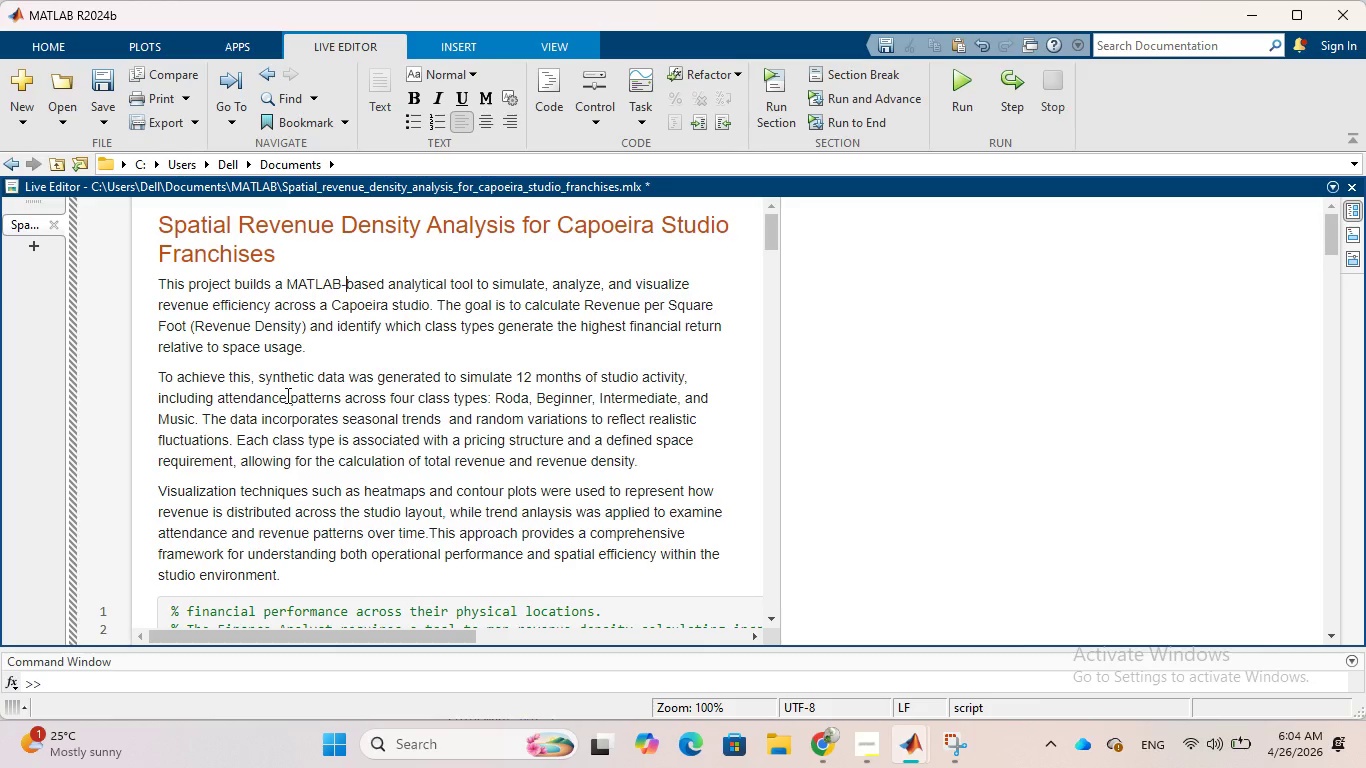 
wait(30.58)
 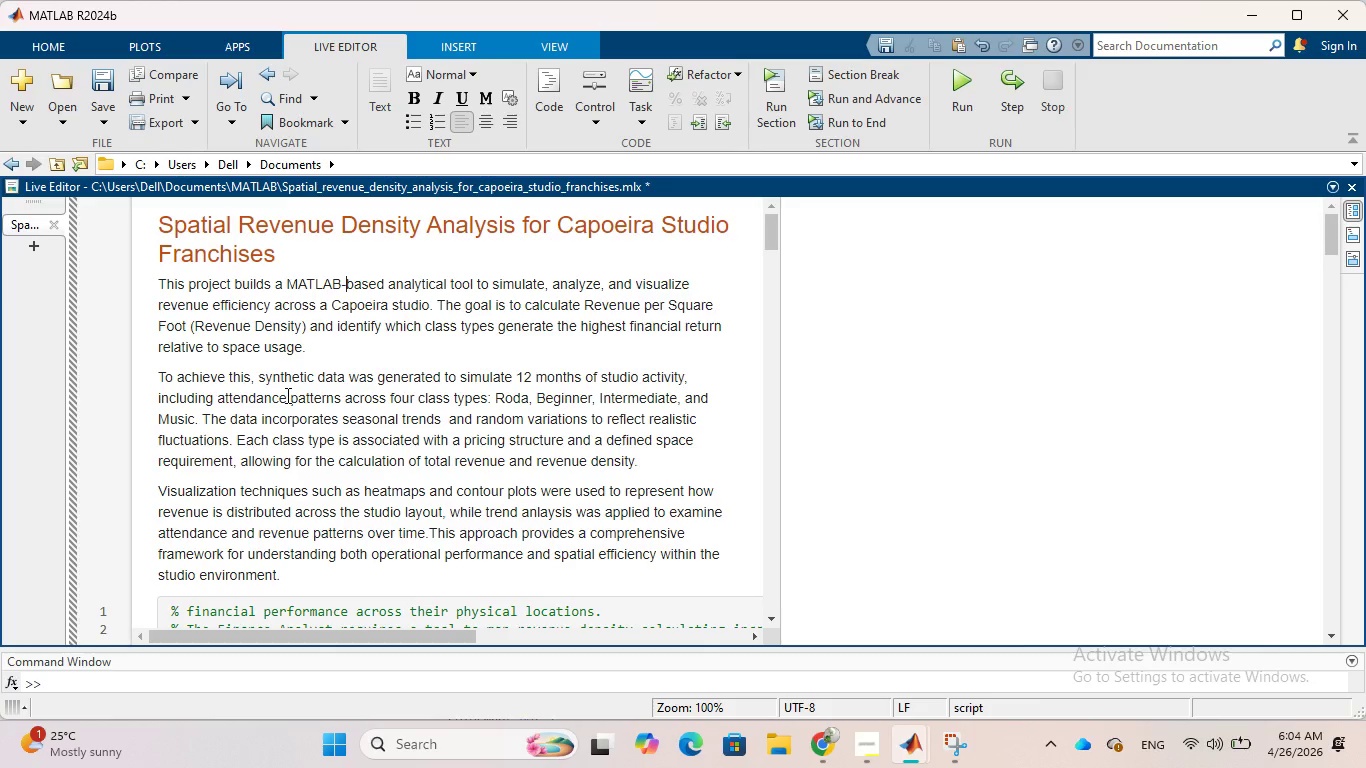 
scroll: coordinate [371, 421], scroll_direction: down, amount: 1.0
 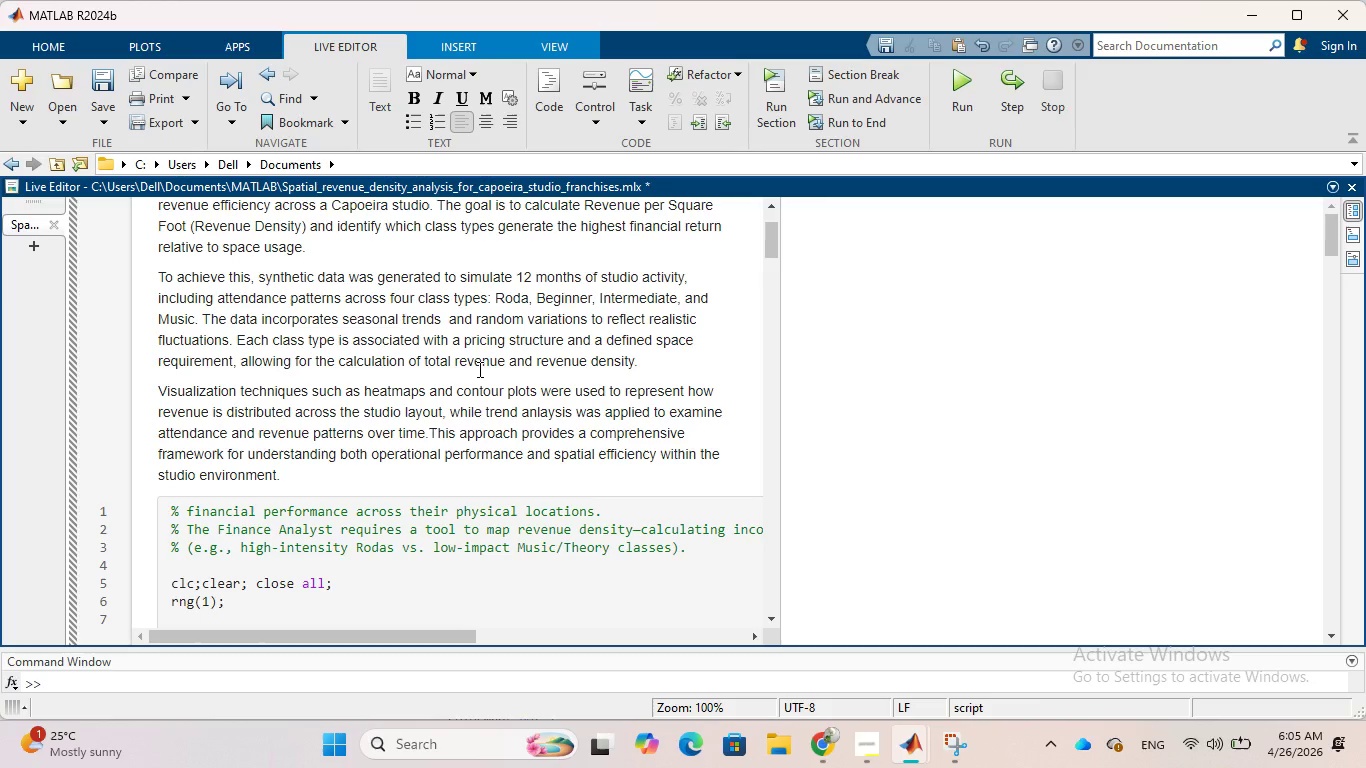 
wait(57.41)
 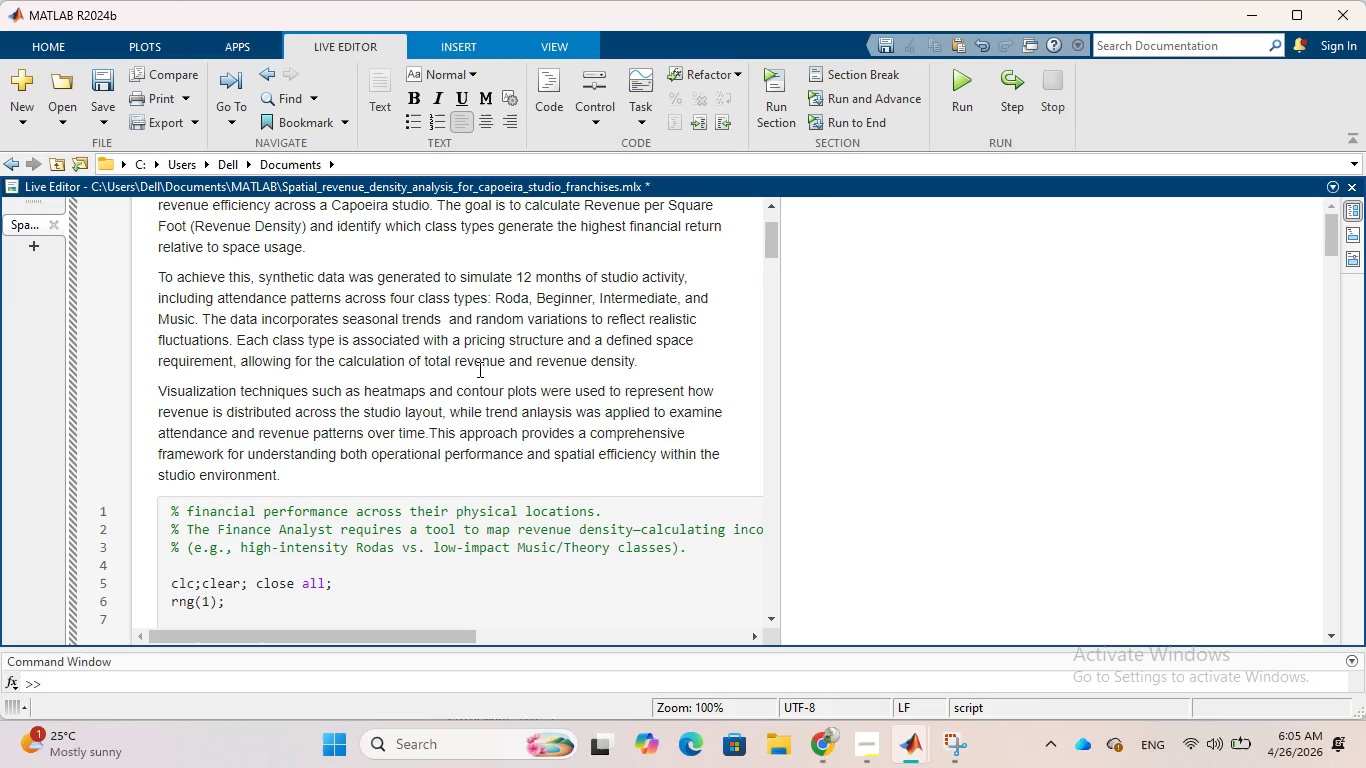 
scroll: coordinate [506, 451], scroll_direction: down, amount: 1.0
 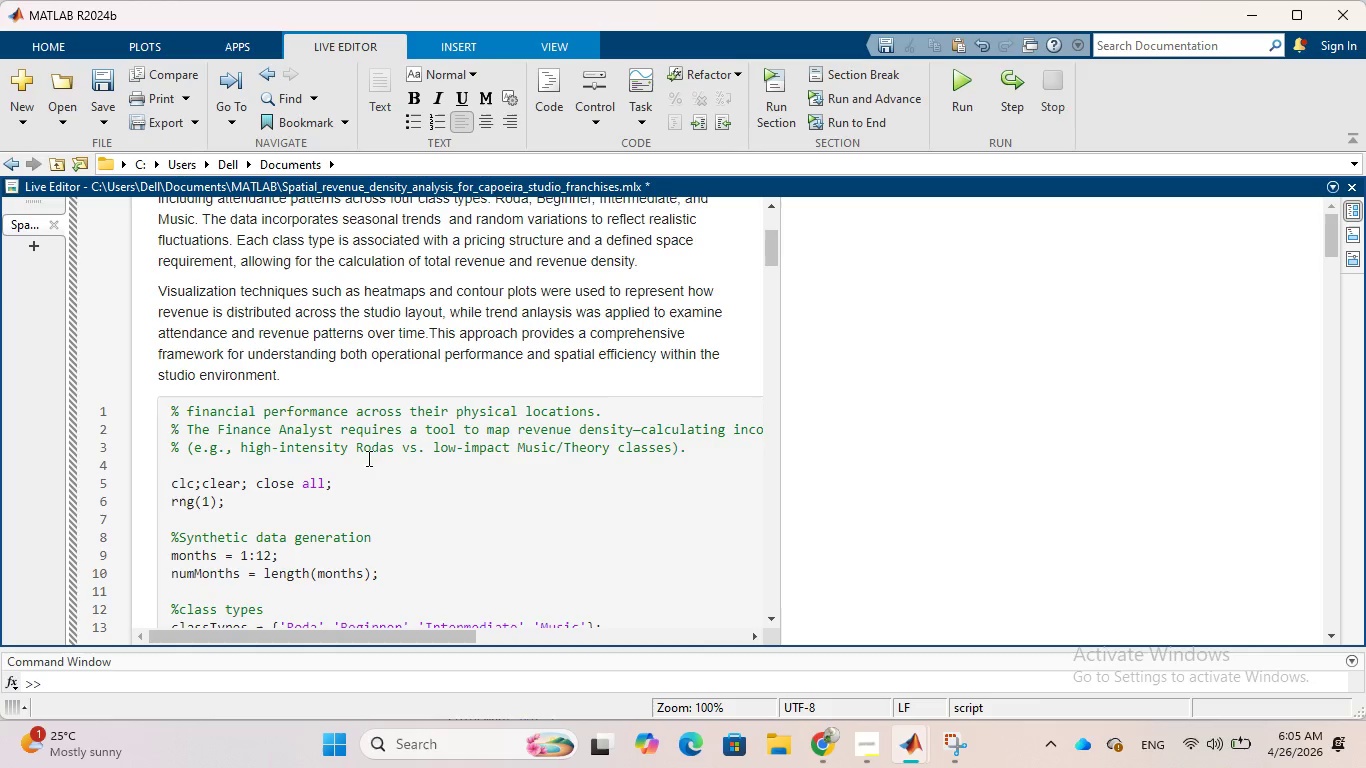 
left_click_drag(start_coordinate=[360, 461], to_coordinate=[149, 407])
 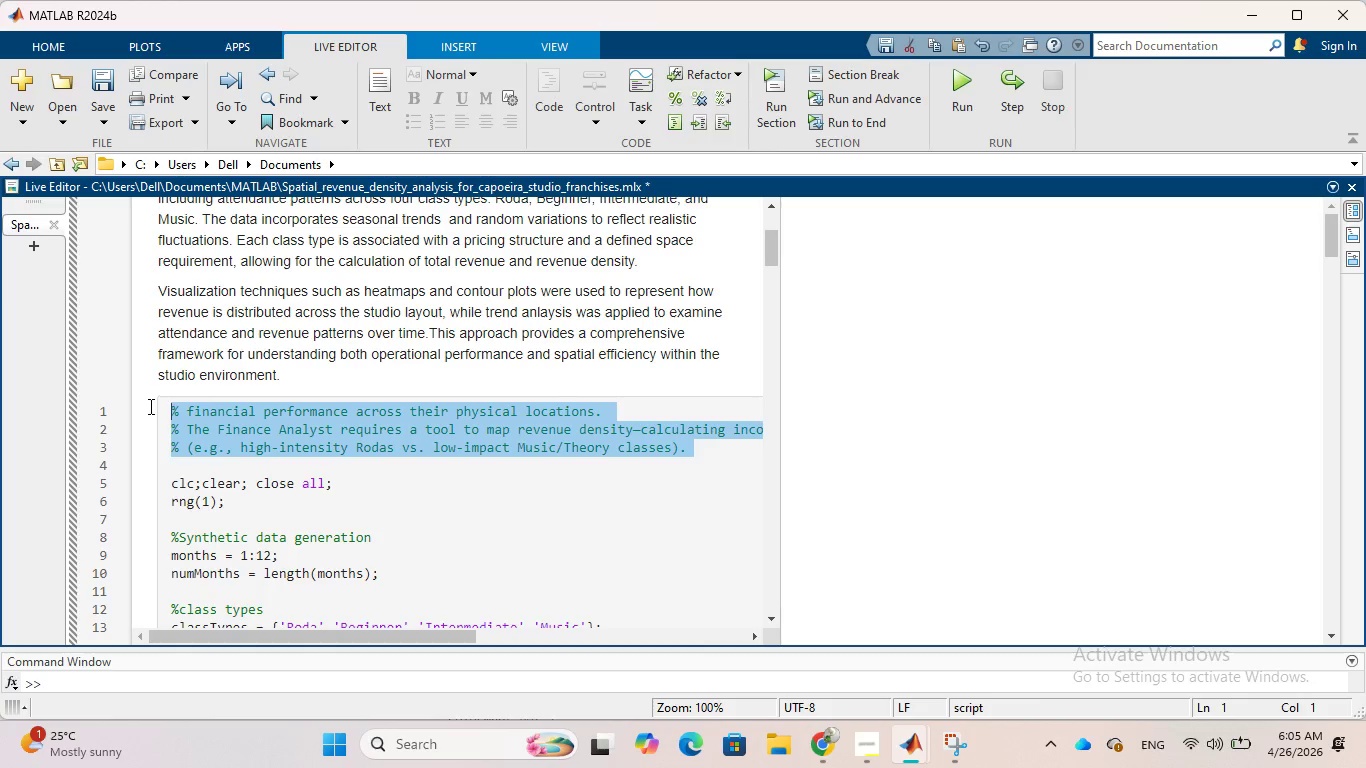 
key(Backspace)
 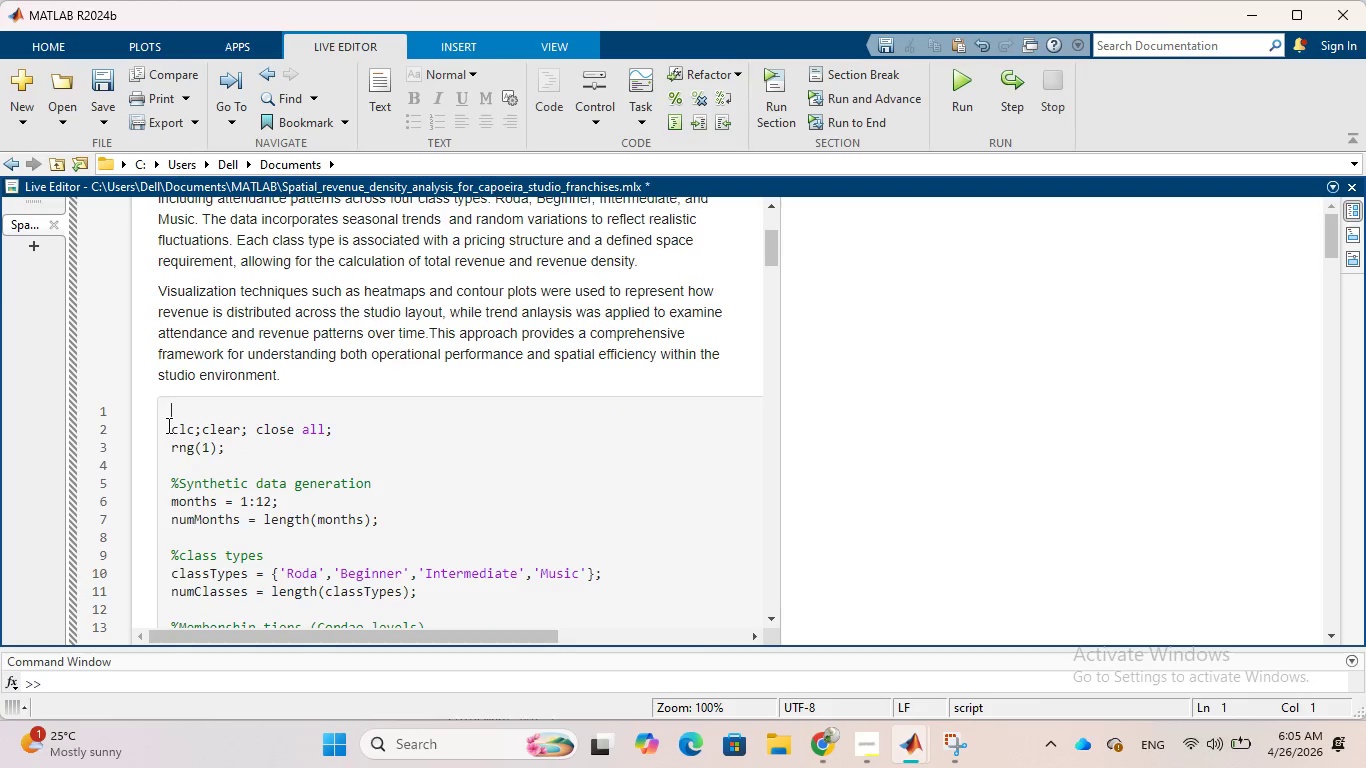 
left_click([167, 425])
 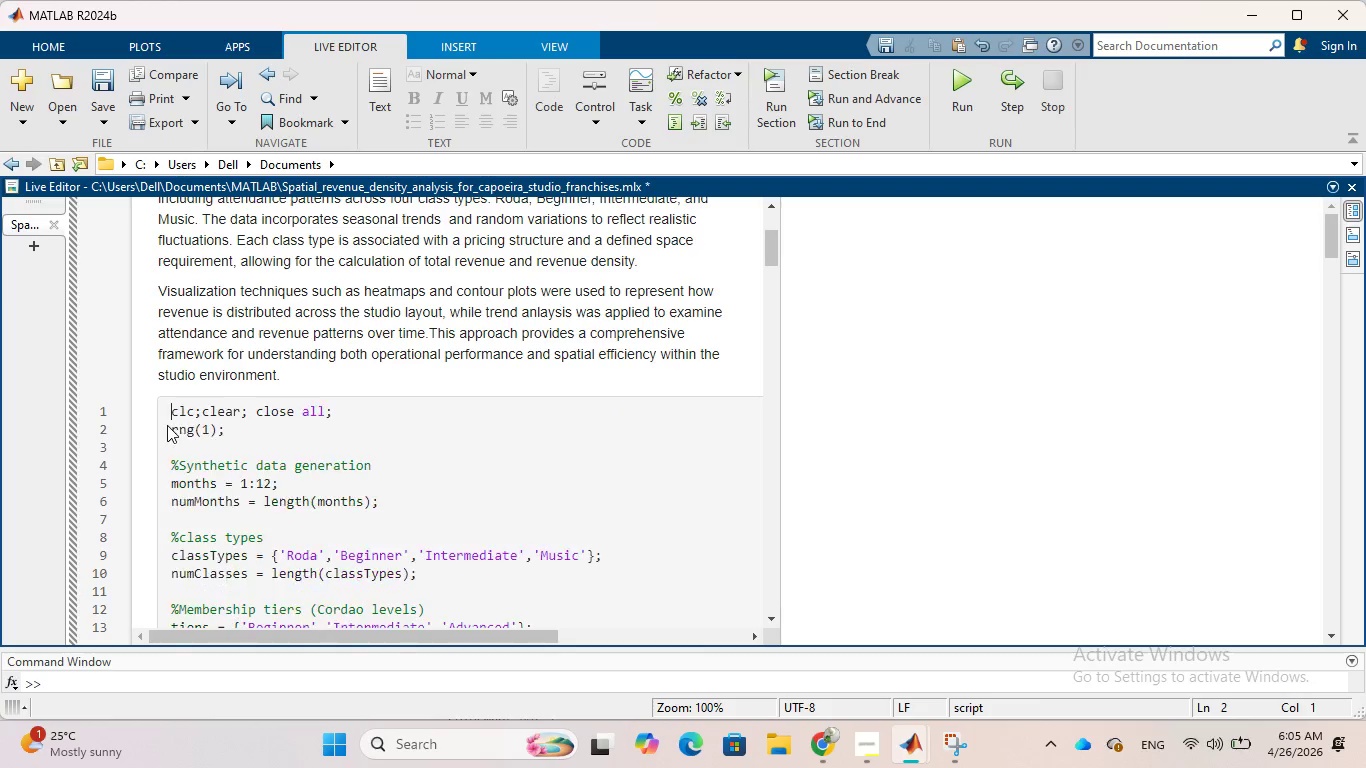 
key(Backspace)
 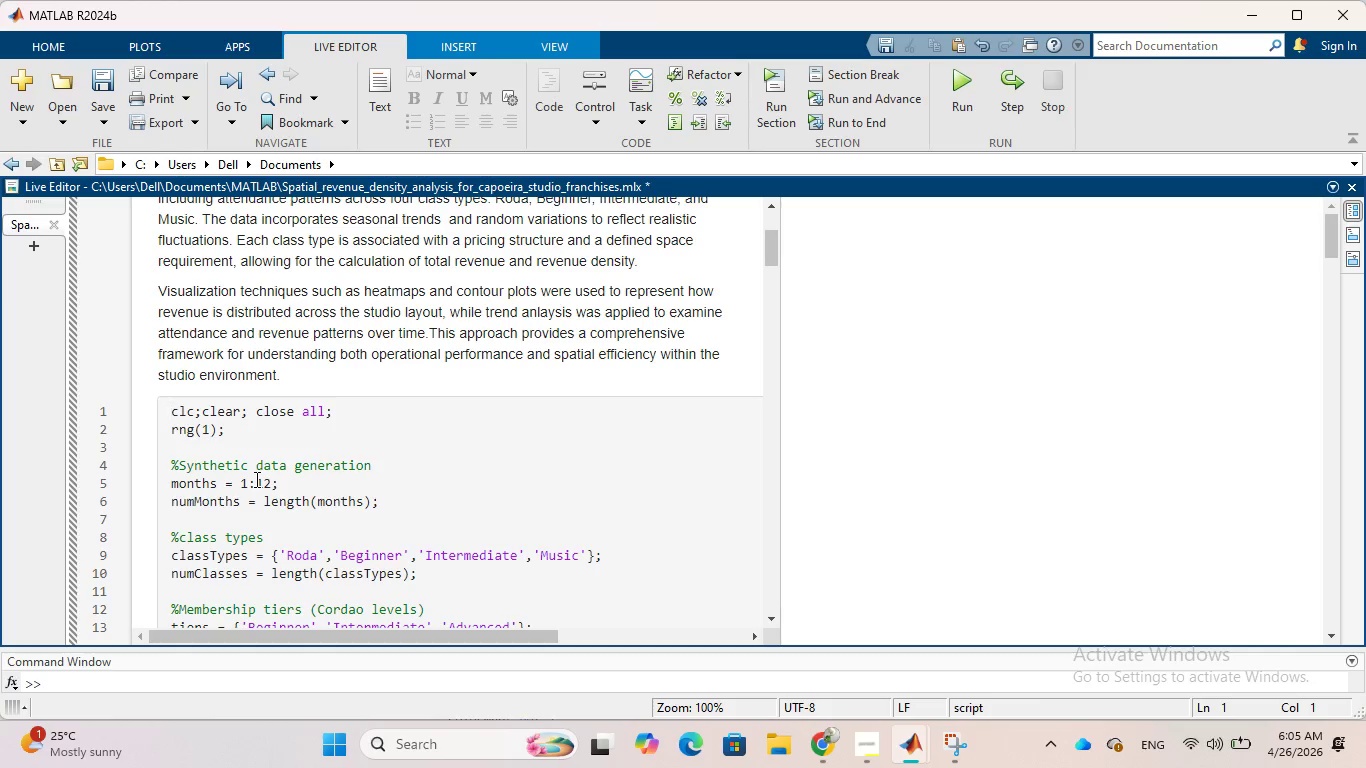 
wait(12.62)
 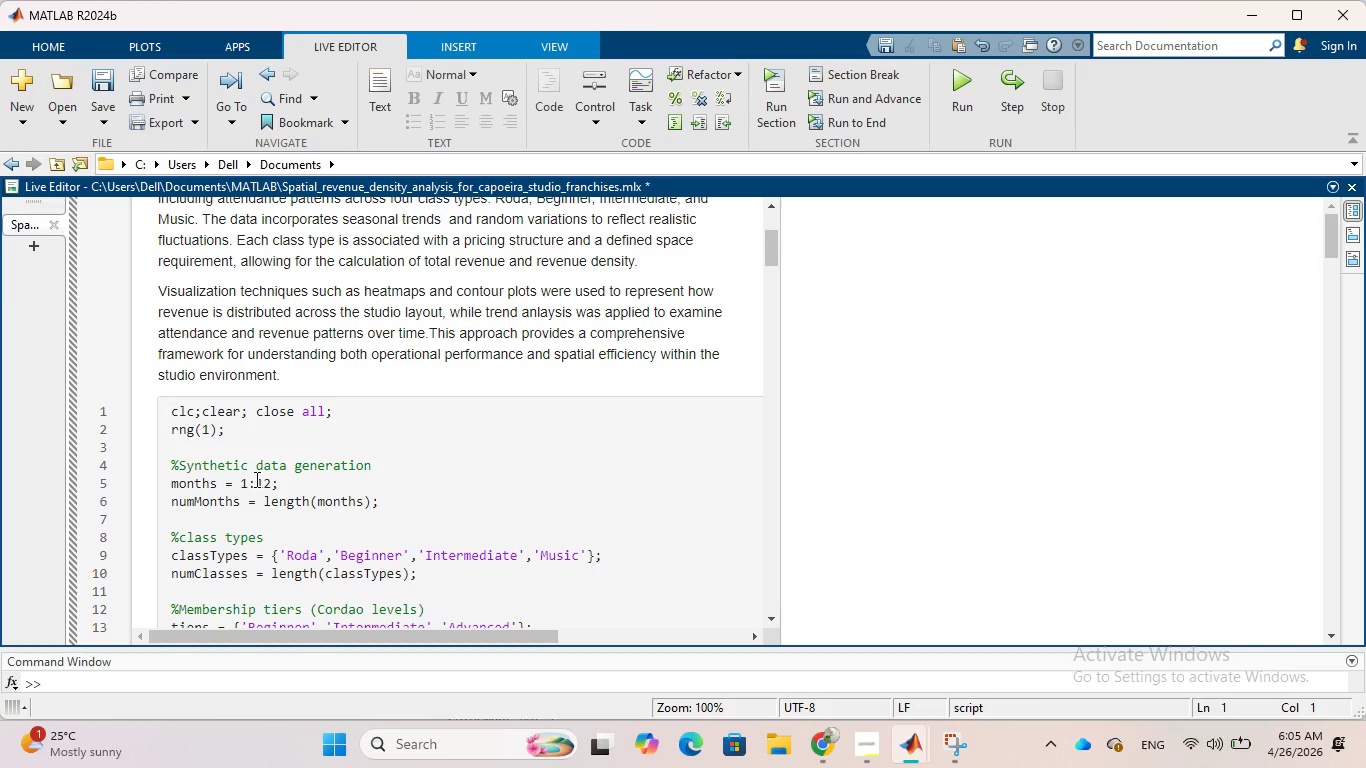 
scroll: coordinate [351, 494], scroll_direction: down, amount: 1.0
 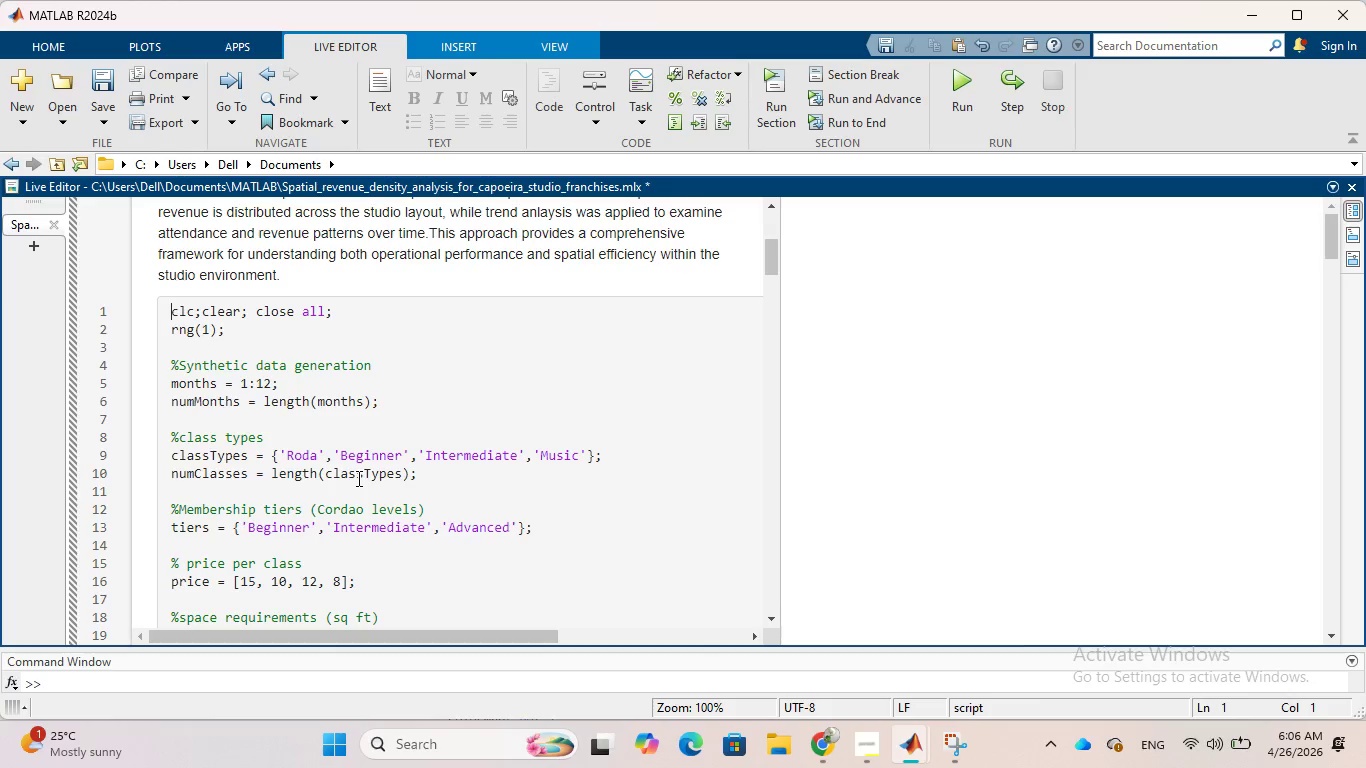 
wait(11.97)
 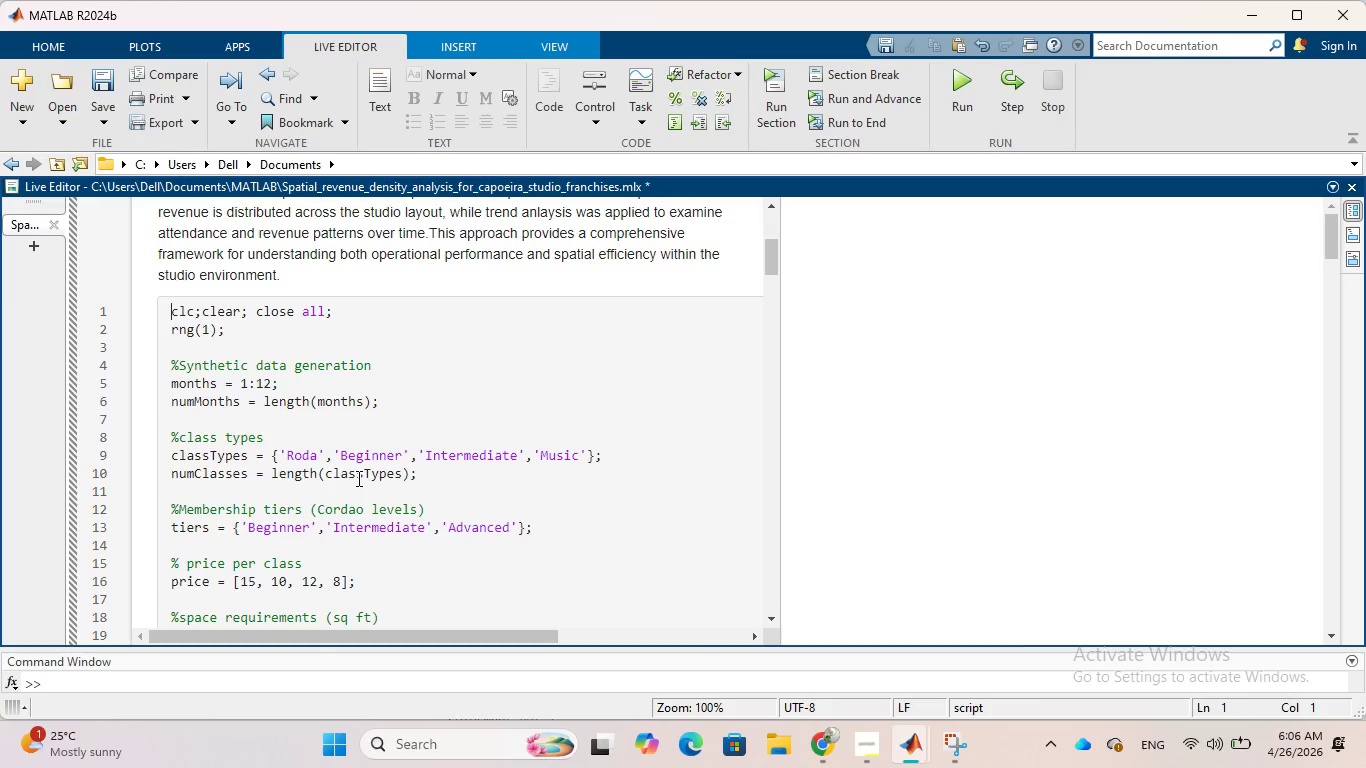 
scroll: coordinate [360, 470], scroll_direction: down, amount: 1.0
 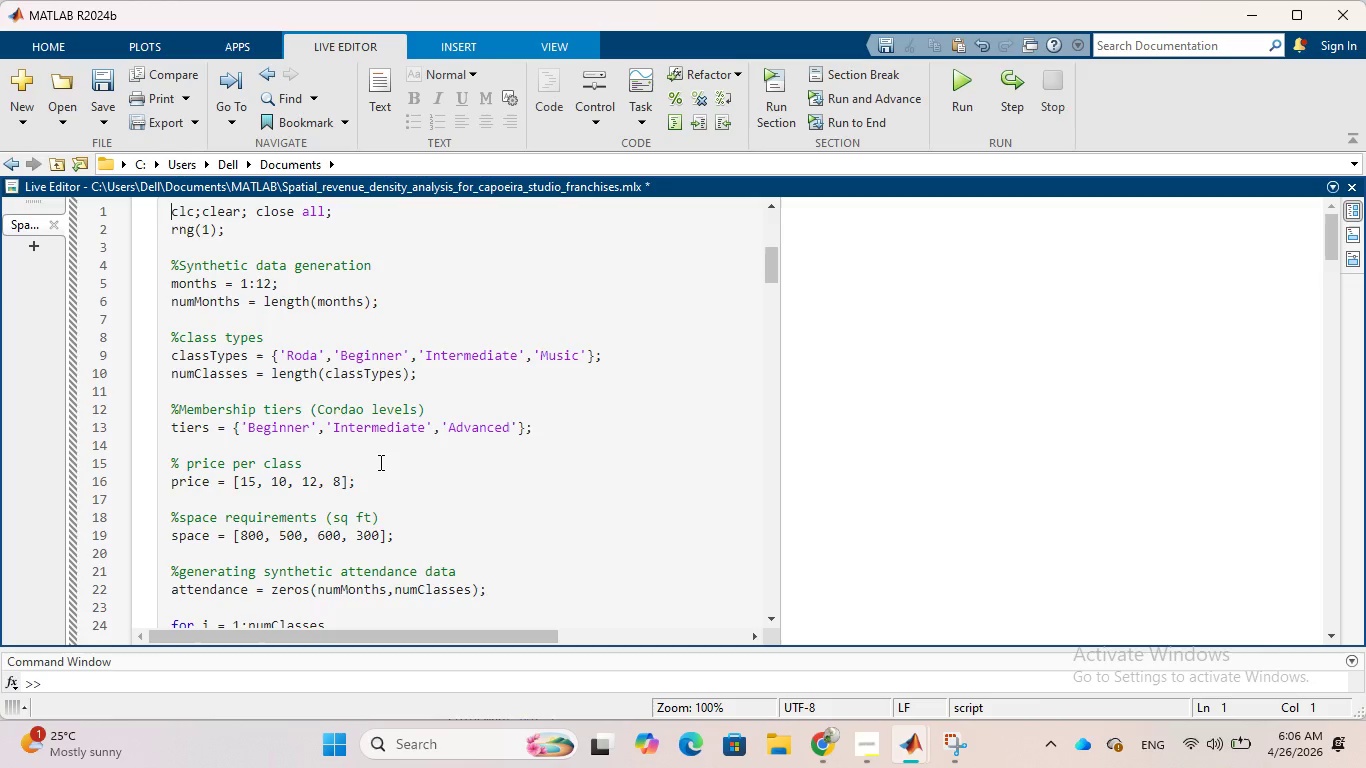 
wait(15.98)
 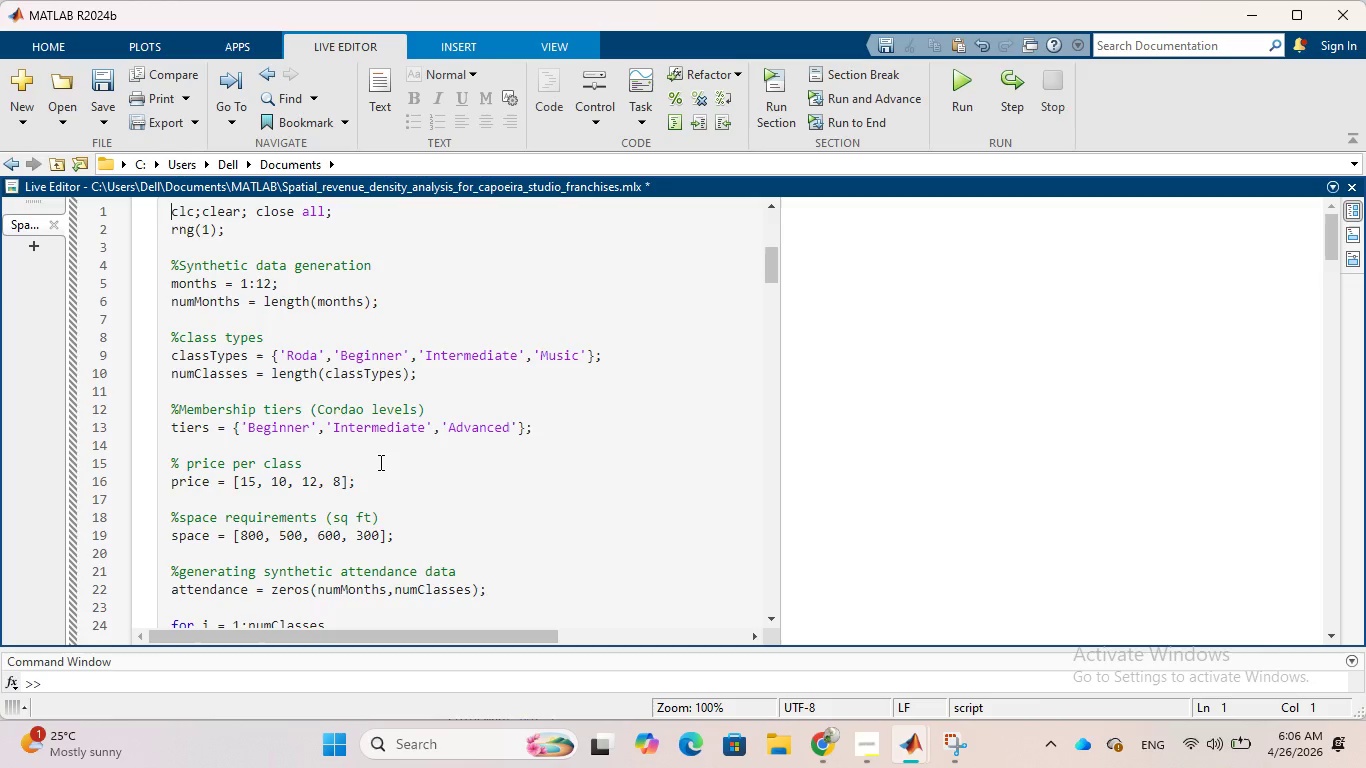 
left_click([180, 411])
 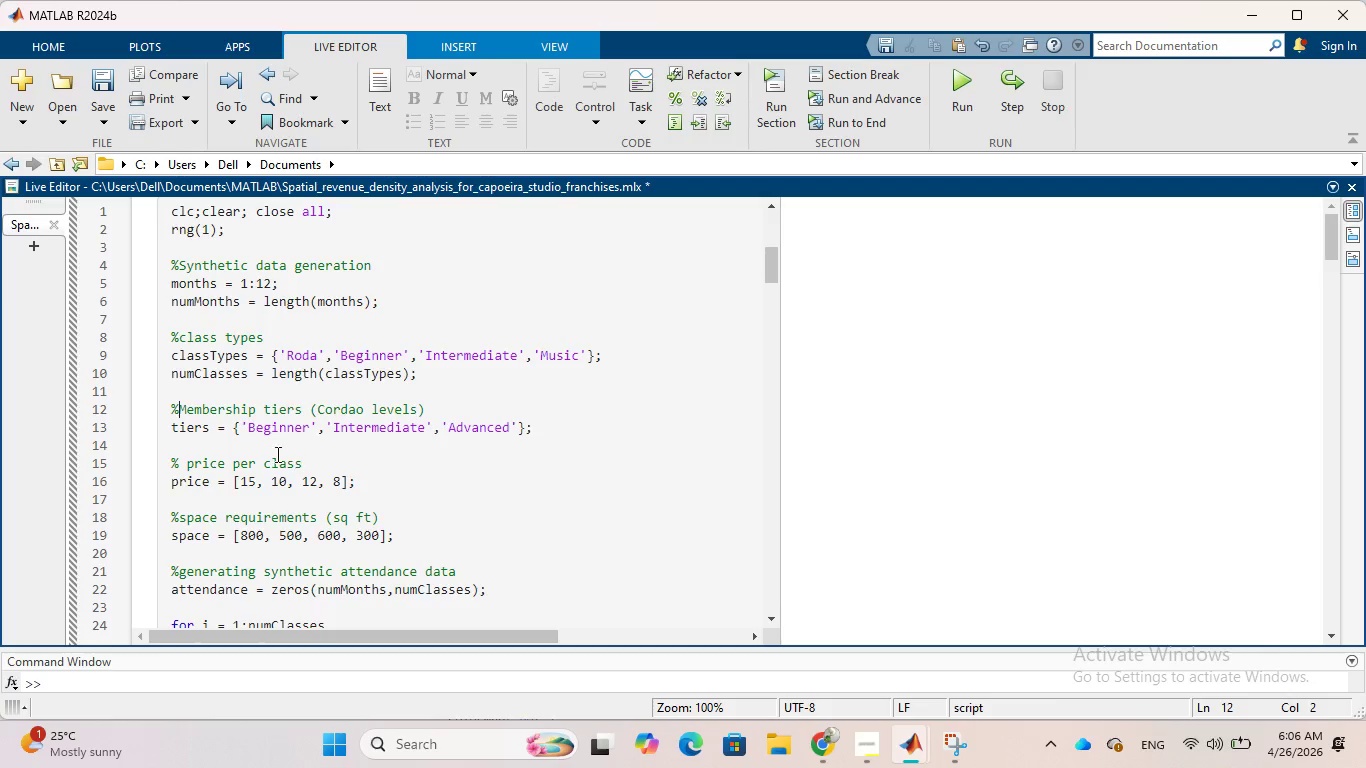 
wait(6.52)
 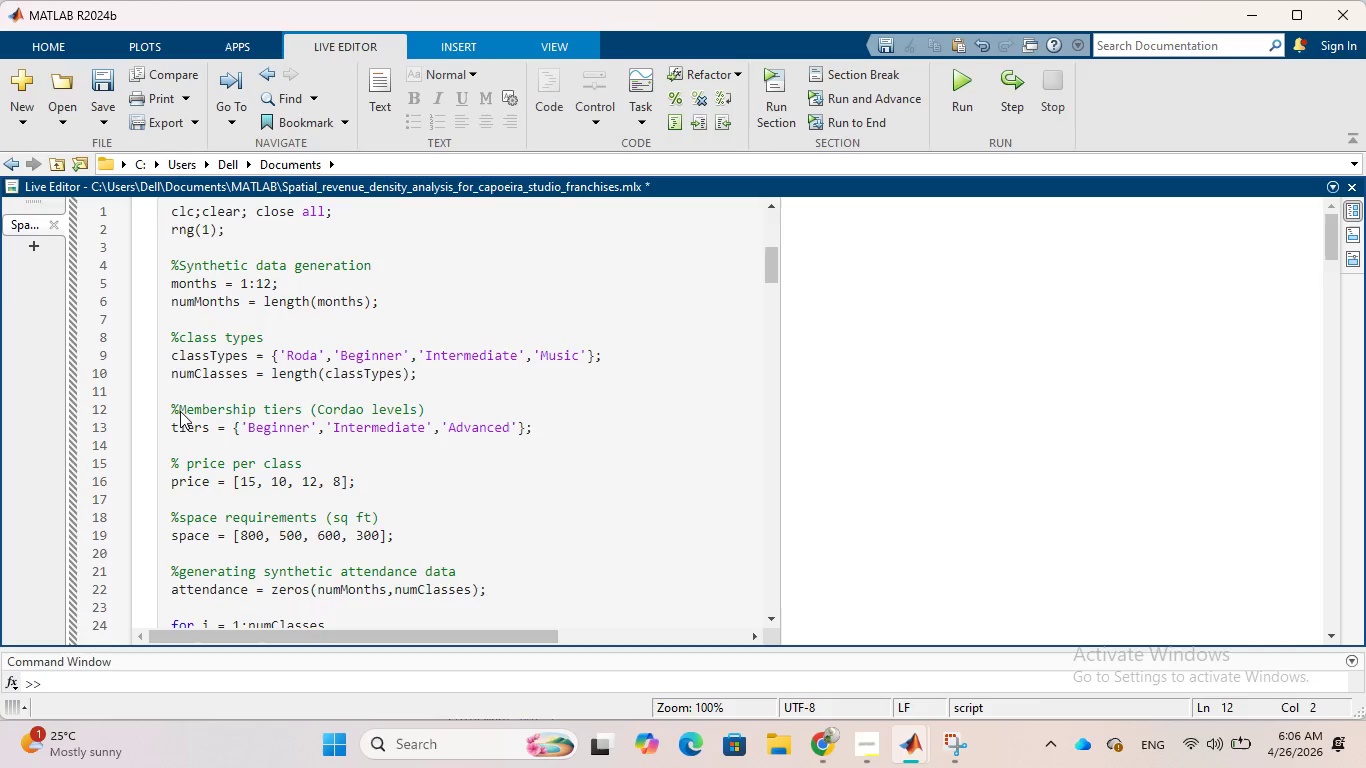 
key(Space)
 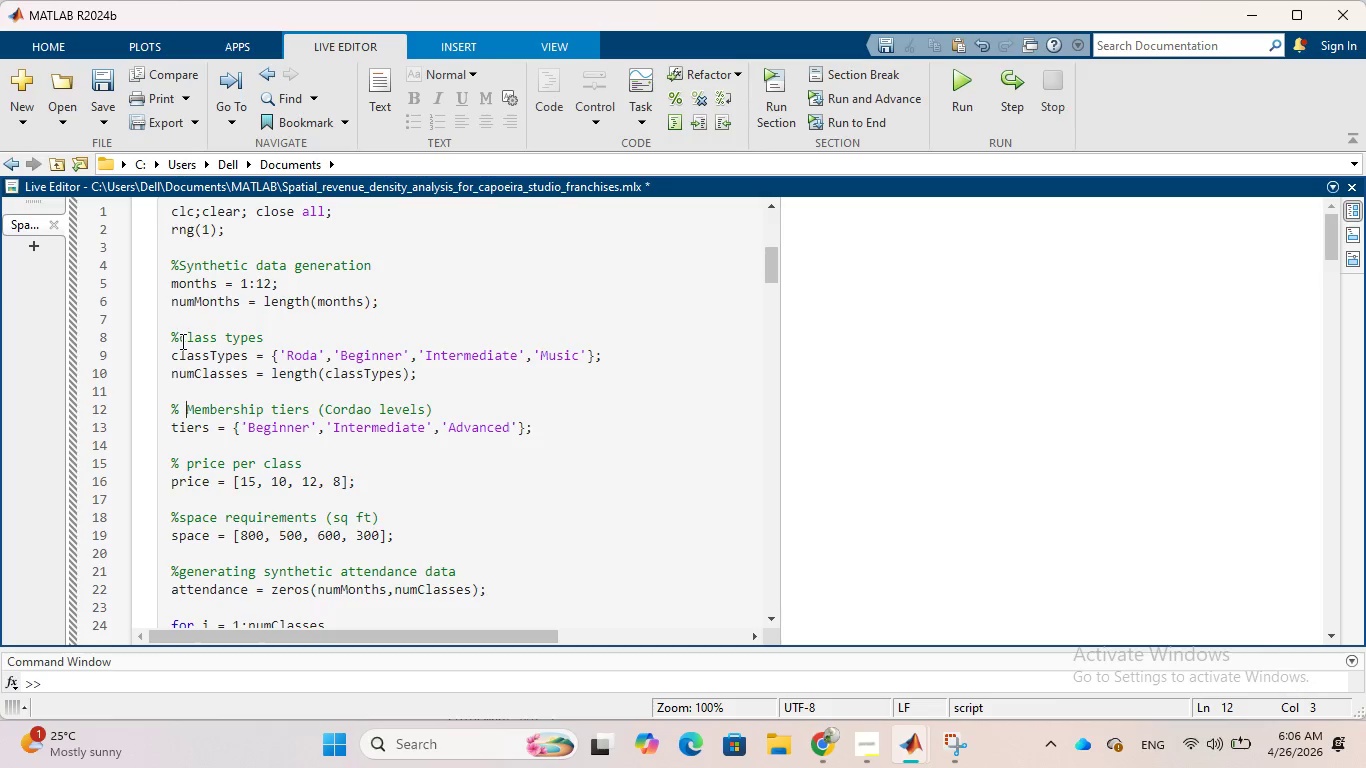 
left_click([181, 341])
 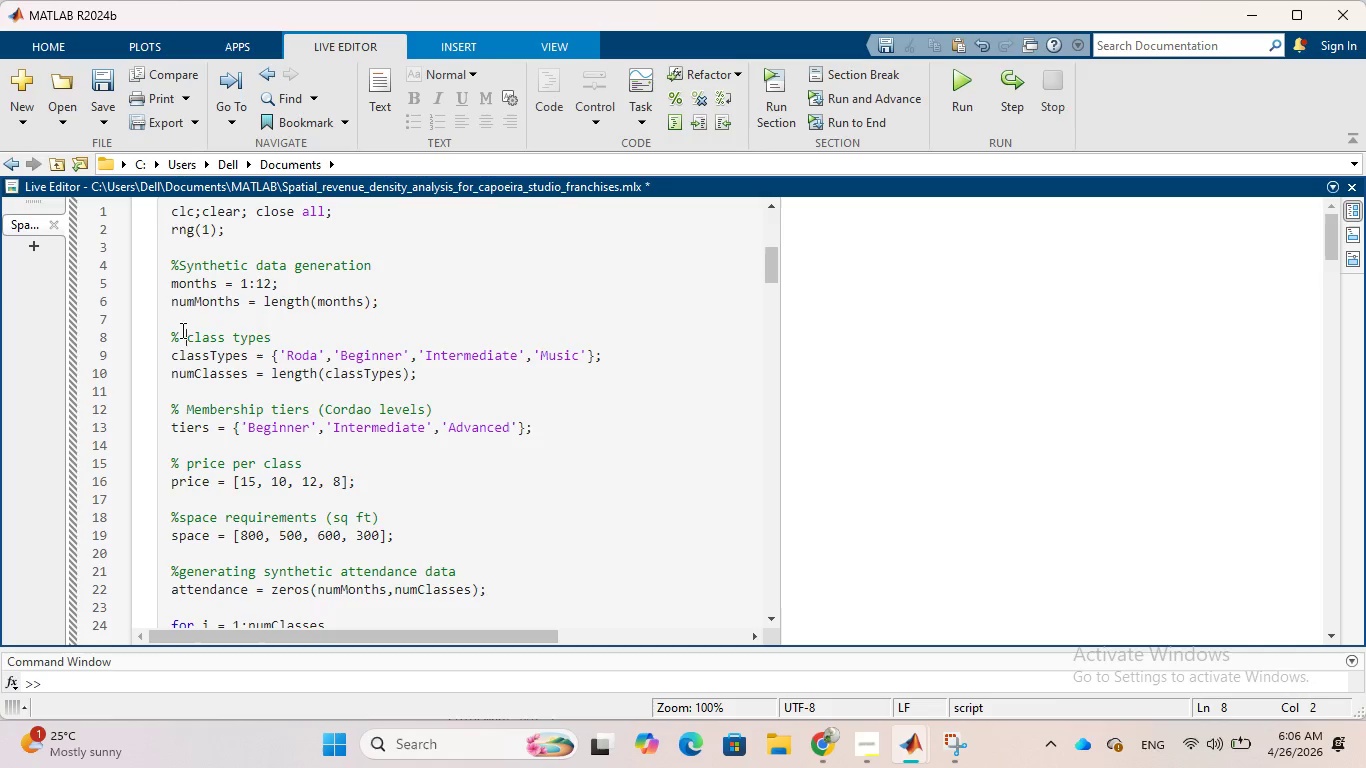 
key(Space)
 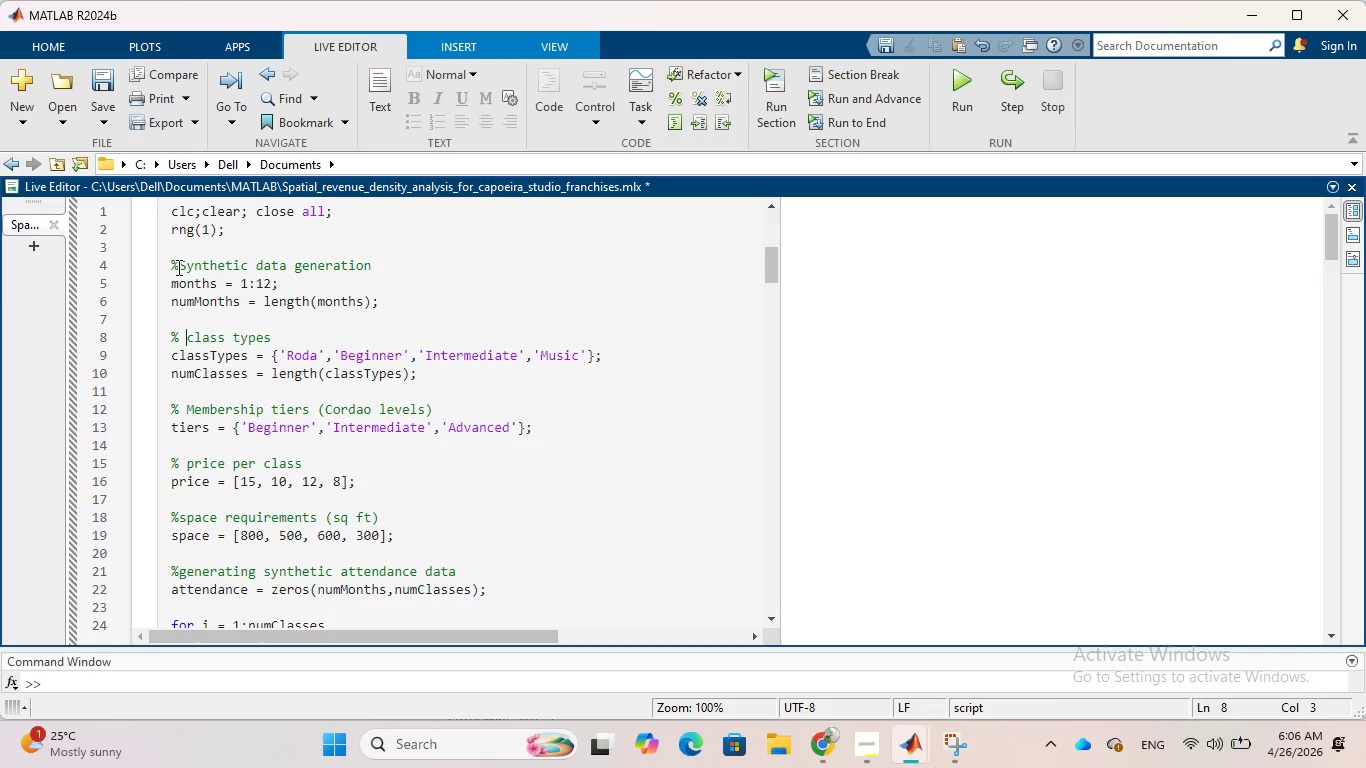 
left_click([177, 267])
 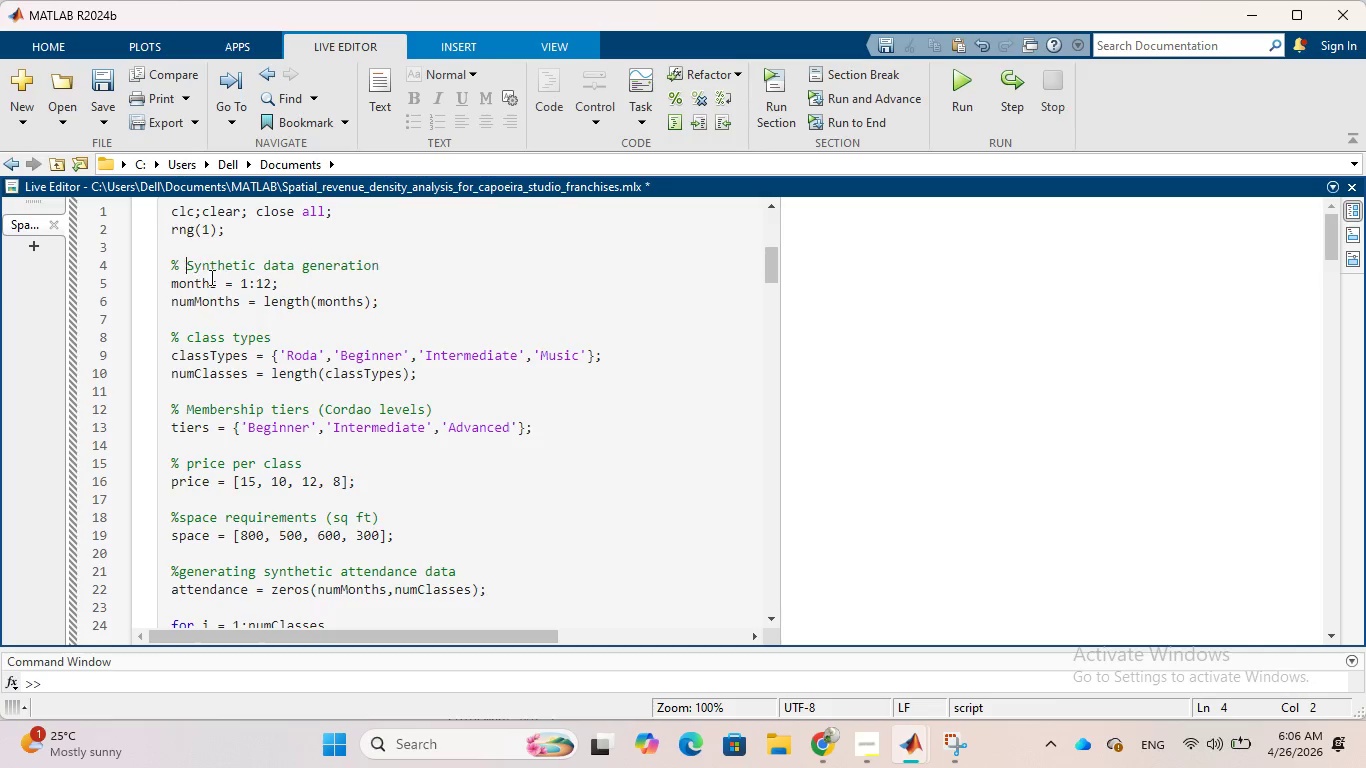 
key(Space)
 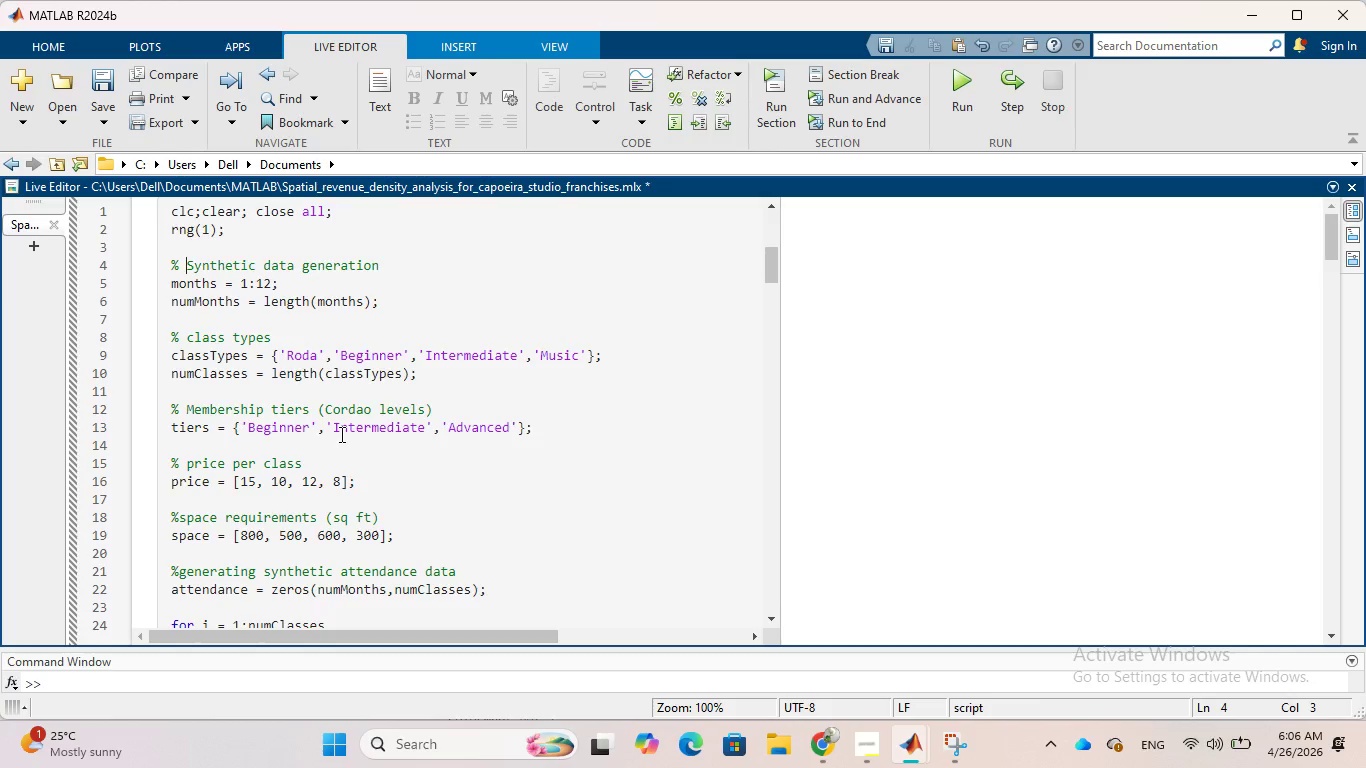 
wait(13.55)
 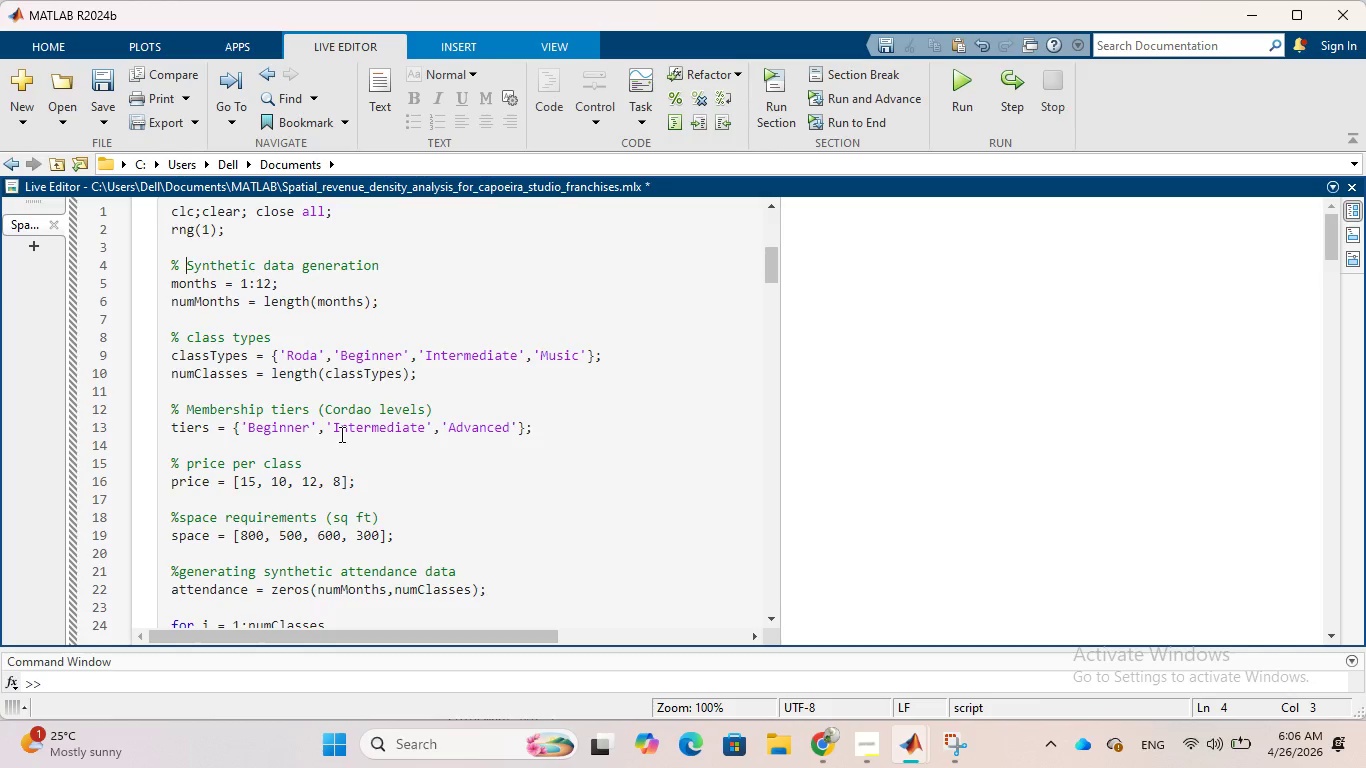 
scroll: coordinate [283, 500], scroll_direction: down, amount: 1.0
 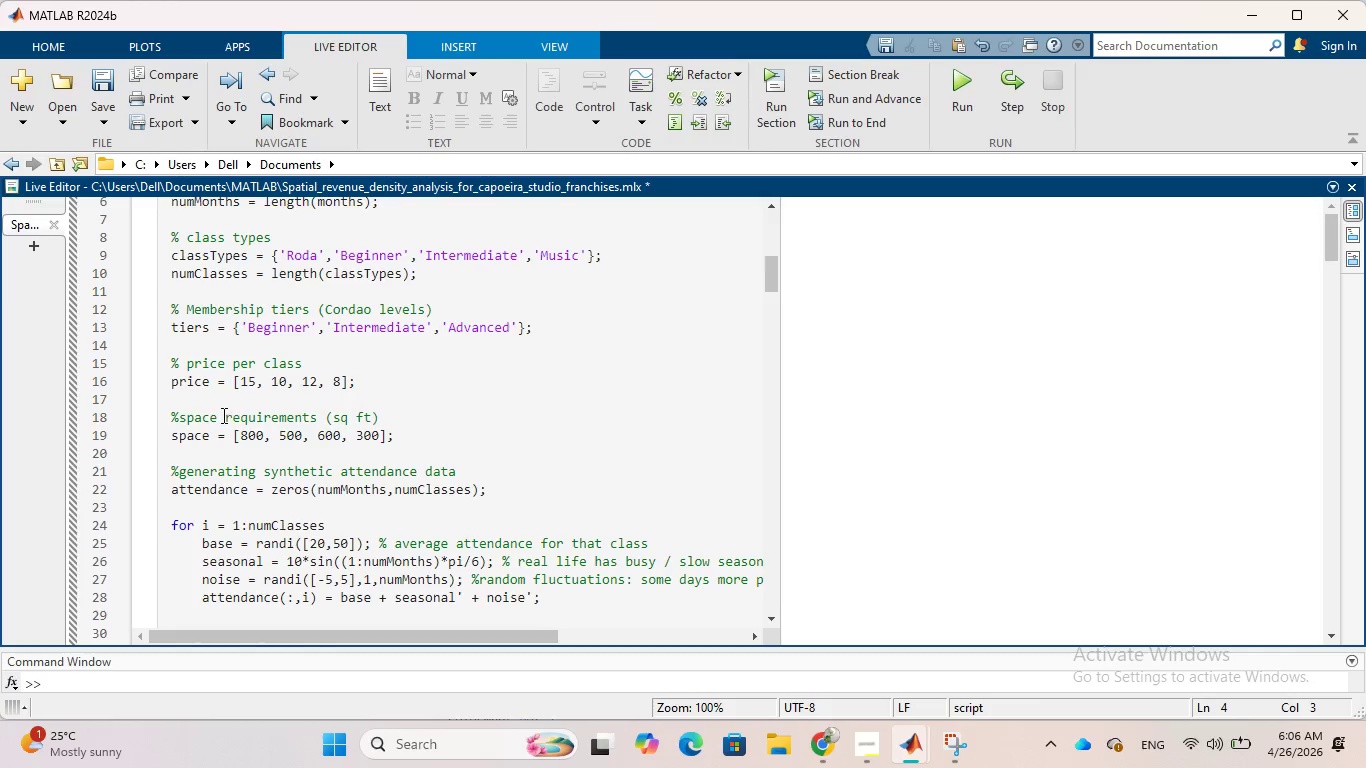 
wait(6.54)
 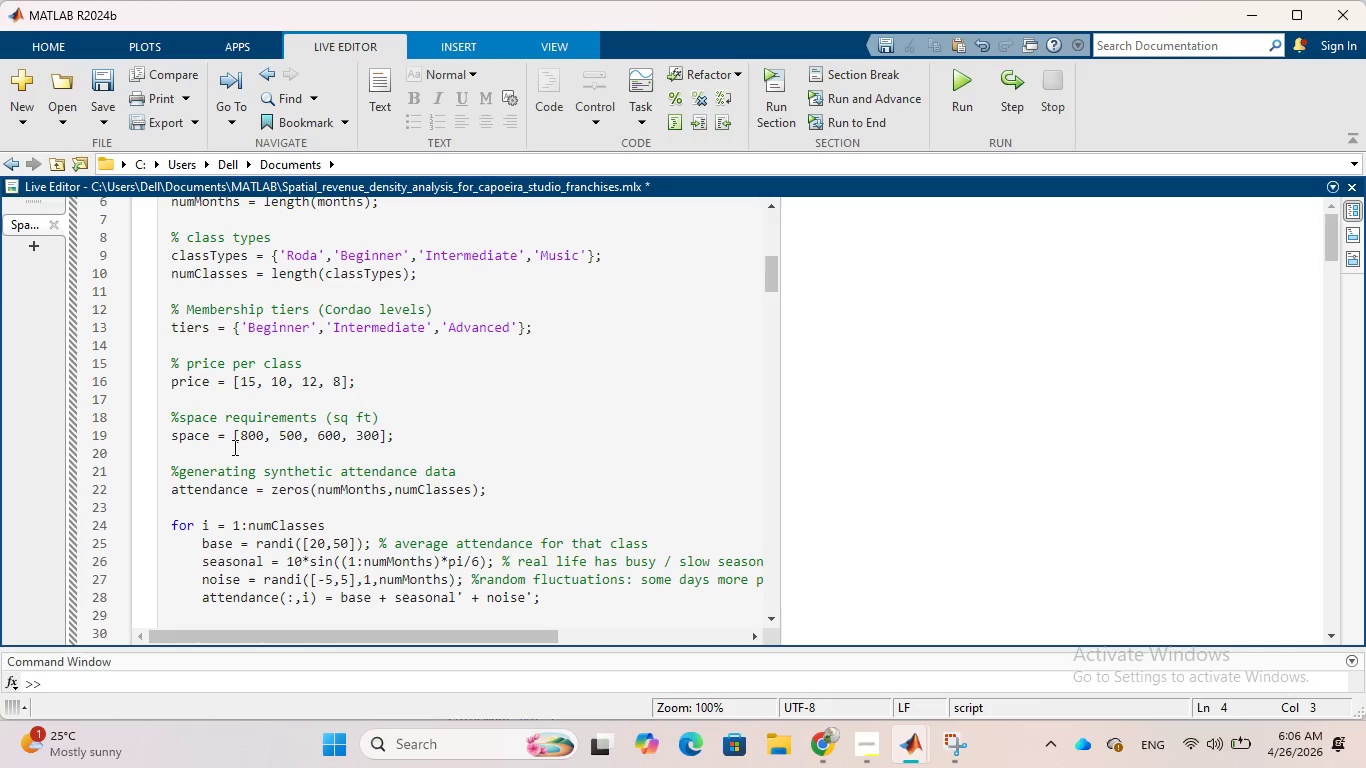 
left_click([180, 424])
 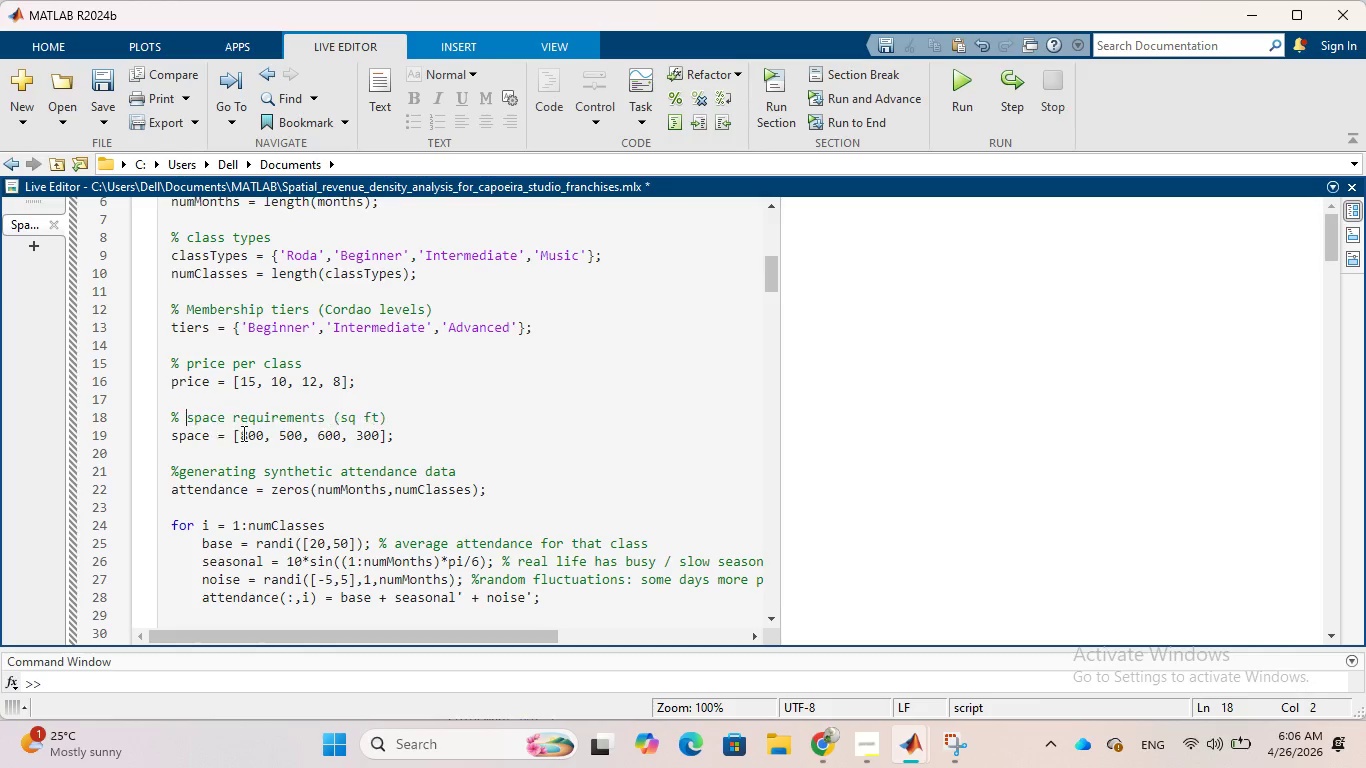 
key(Space)
 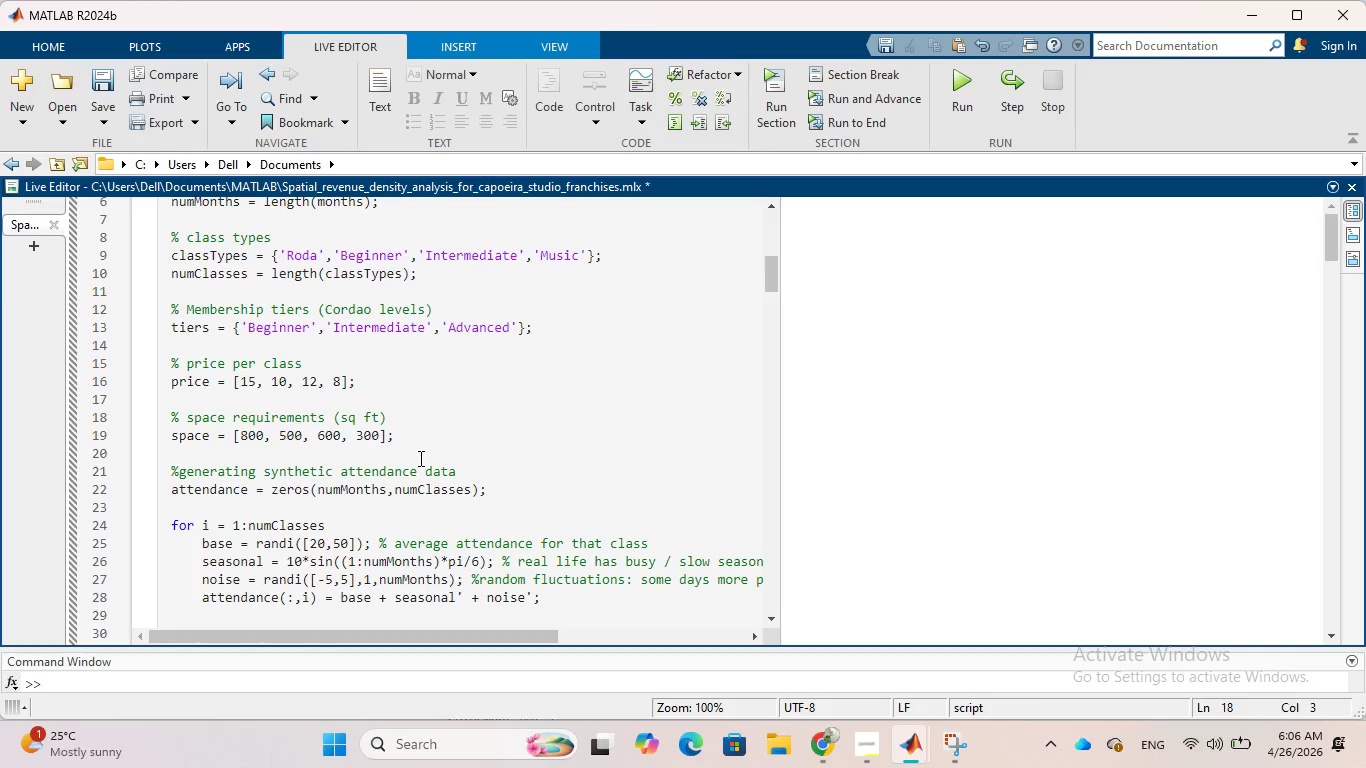 
mouse_move([394, 496])
 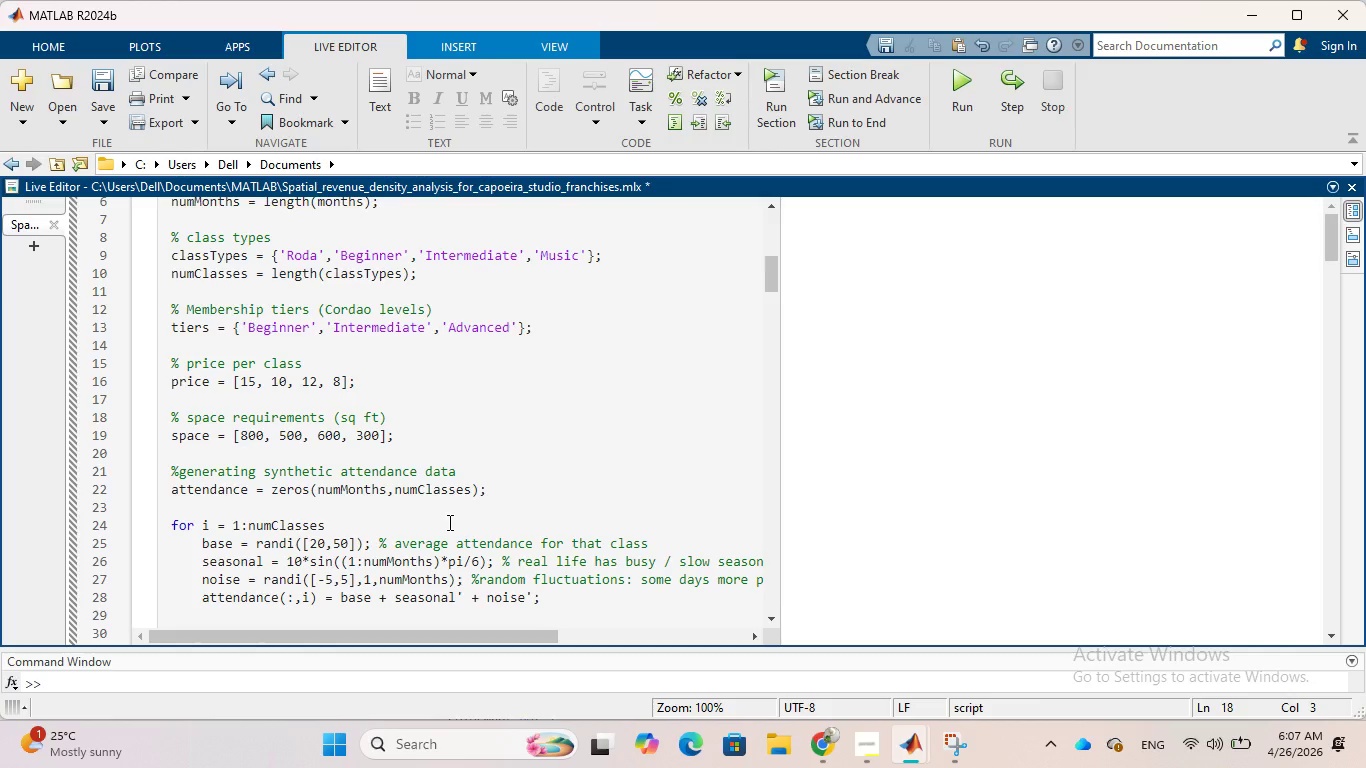 
scroll: coordinate [448, 522], scroll_direction: down, amount: 1.0
 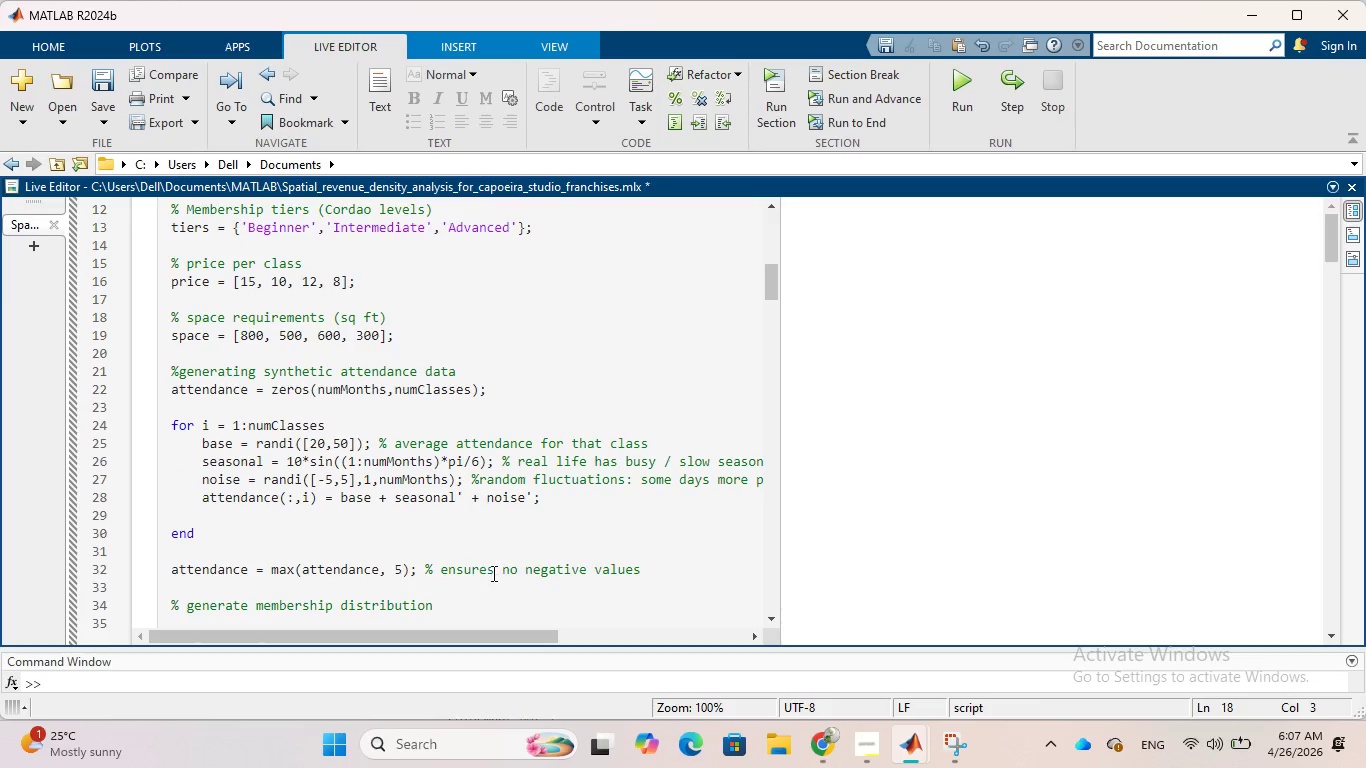 
left_click_drag(start_coordinate=[496, 638], to_coordinate=[721, 659])
 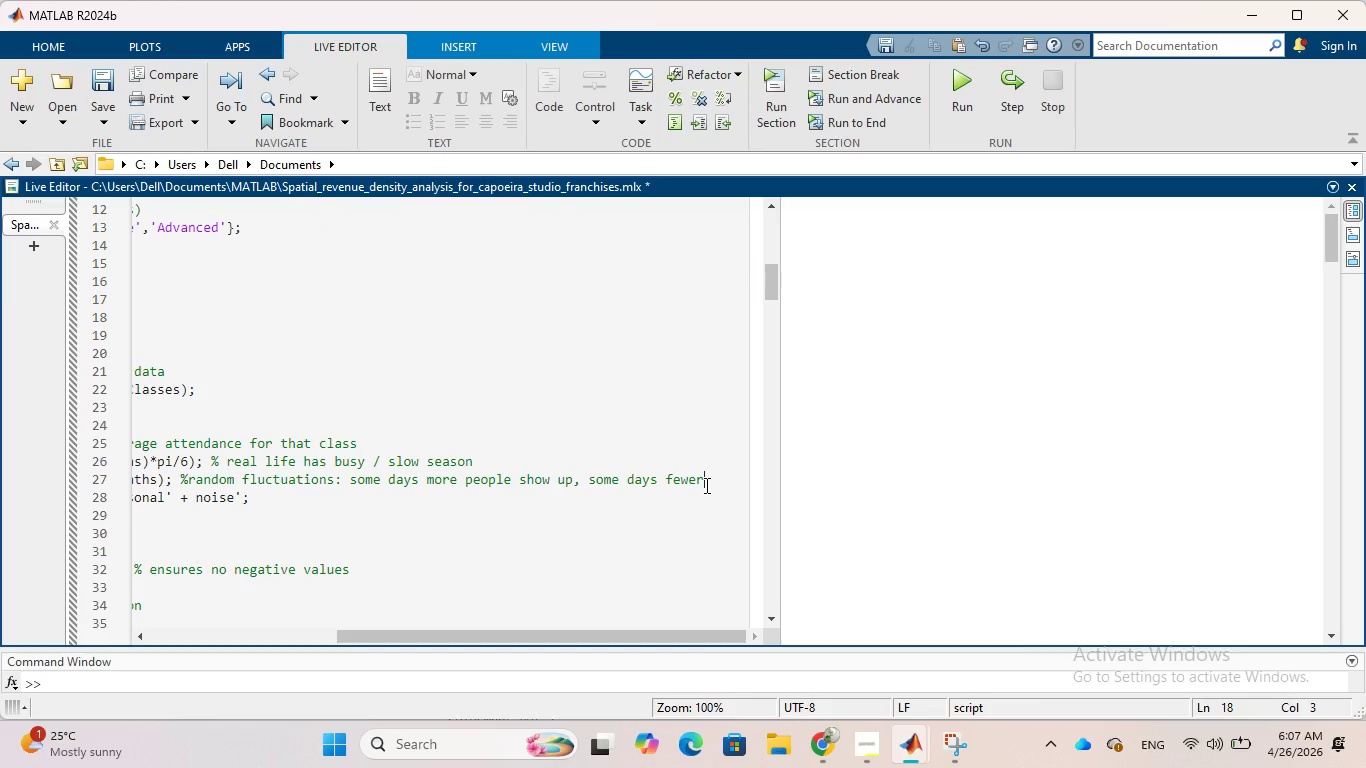 
left_click([705, 485])
 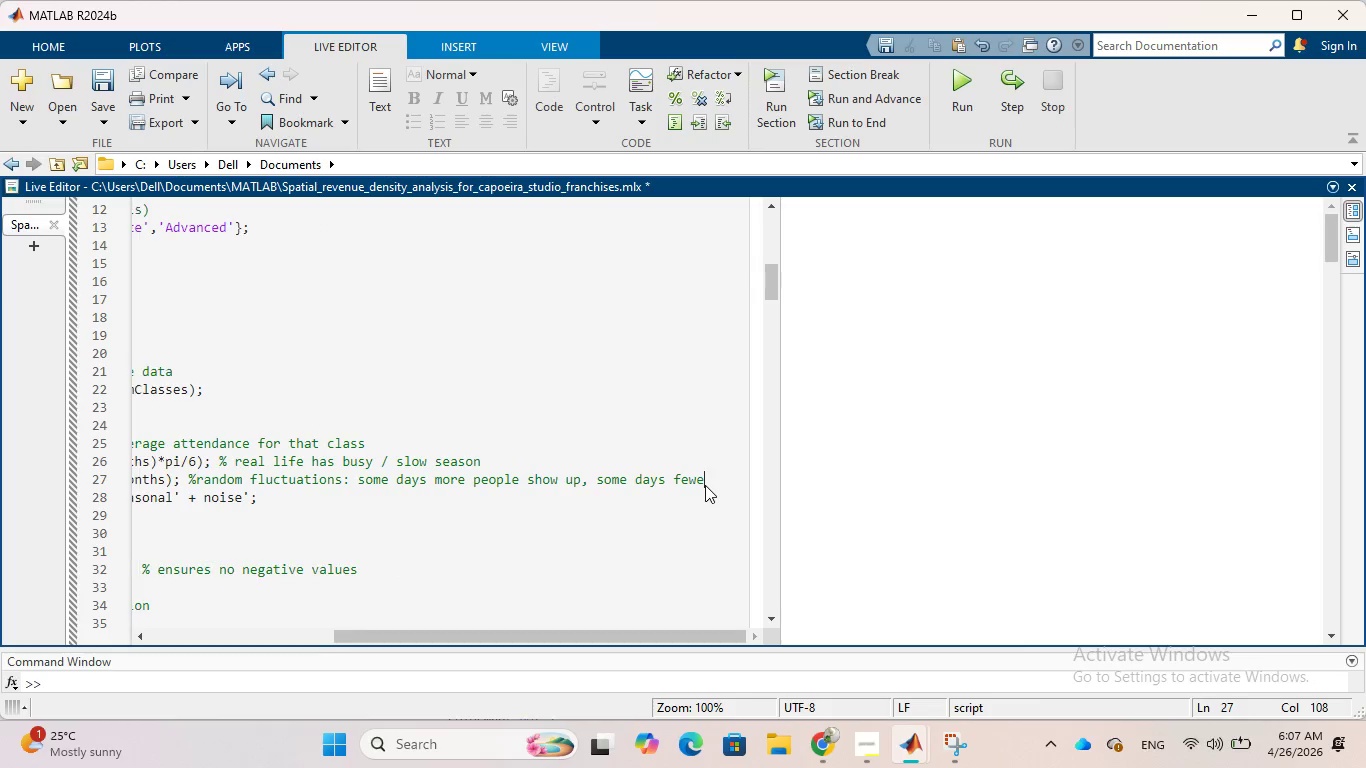 
hold_key(key=Backspace, duration=1.08)
 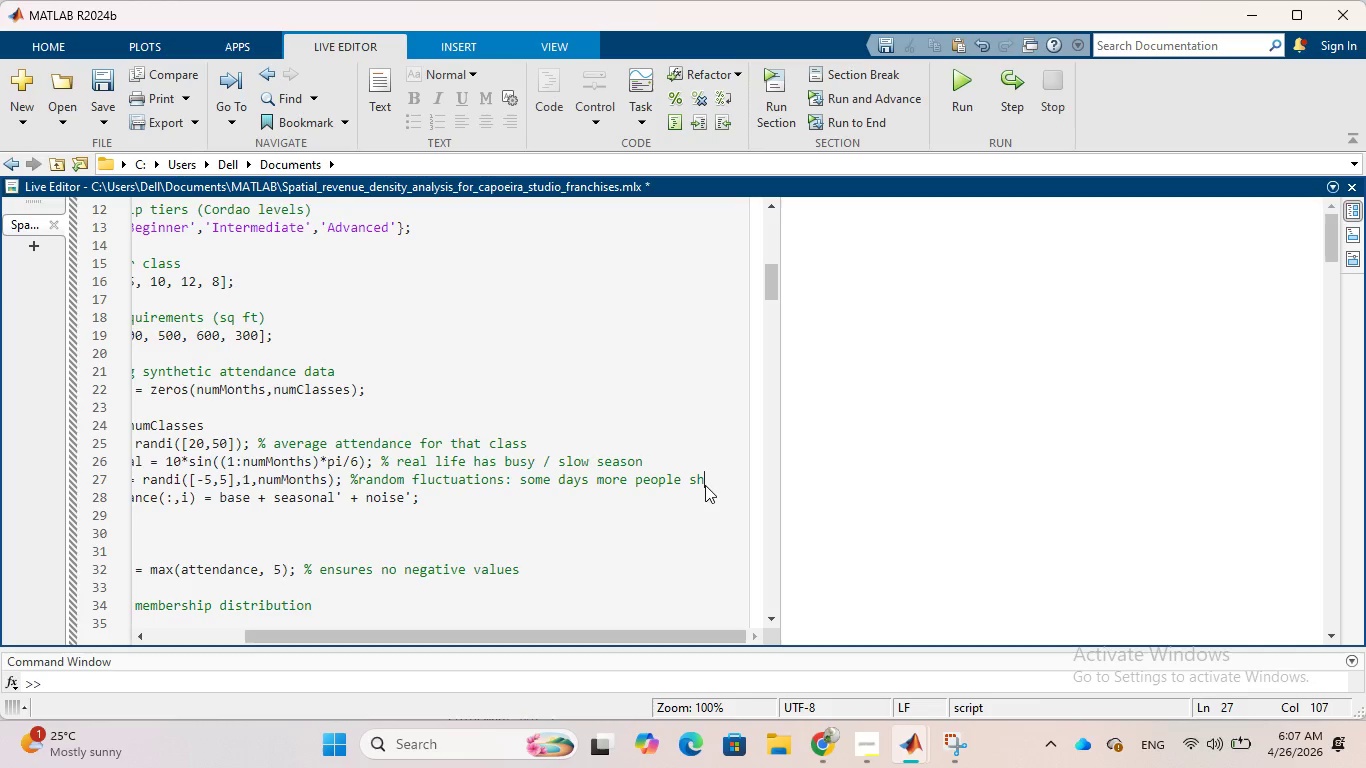 
key(Backspace)
 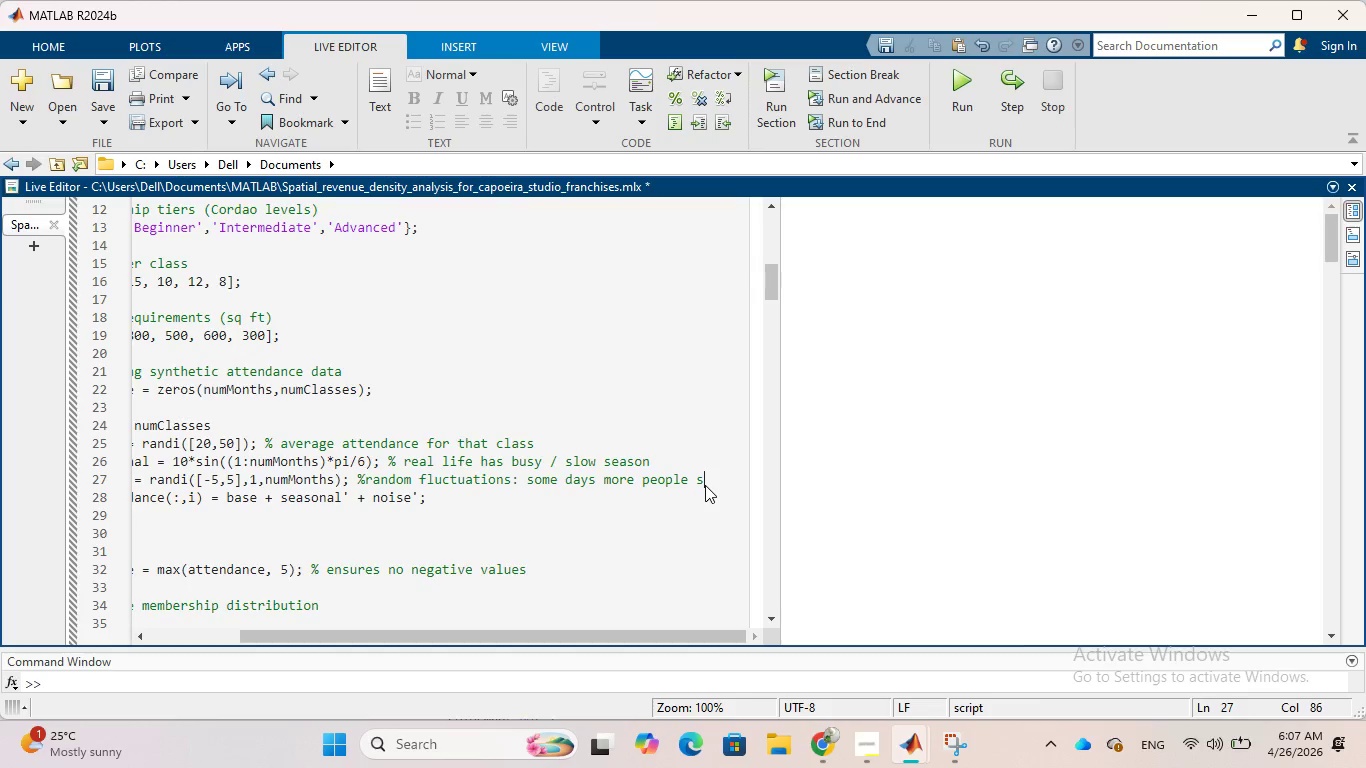 
key(Backspace)
 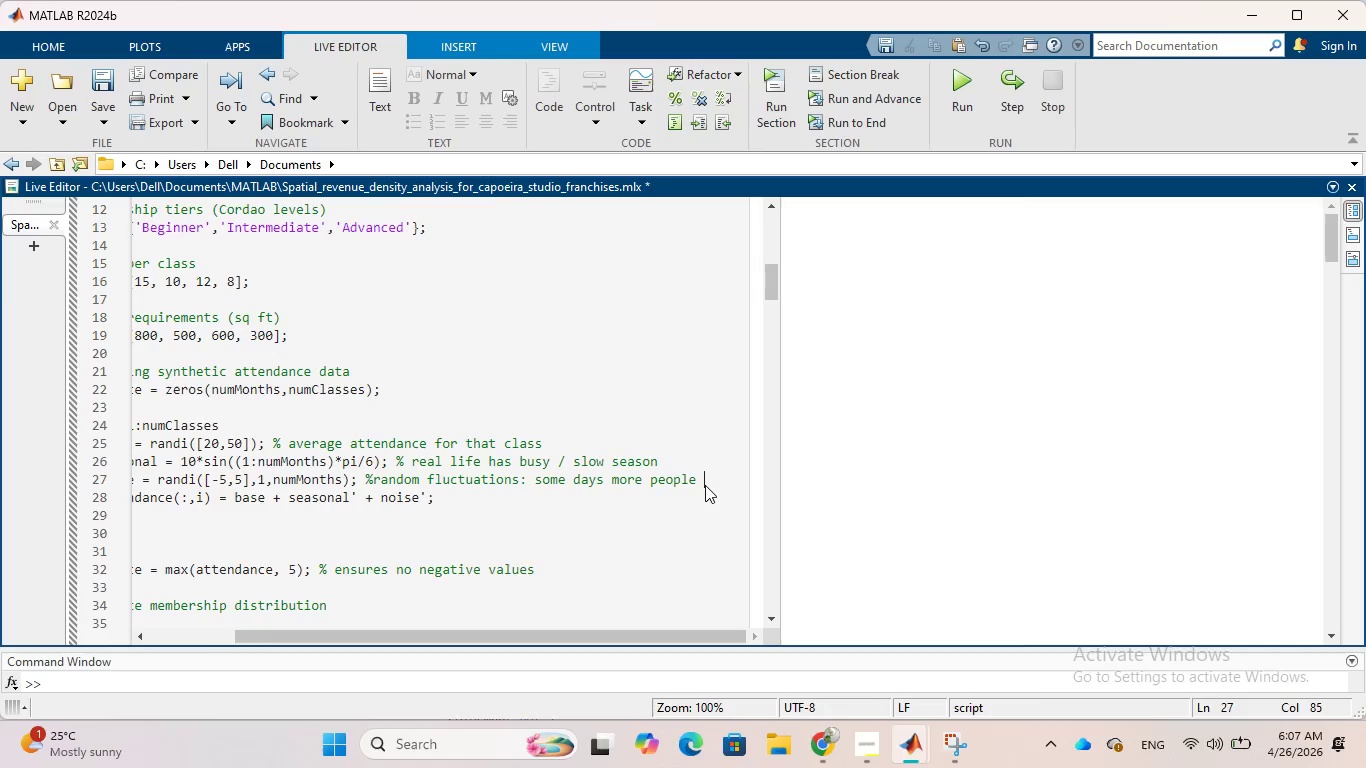 
key(Backspace)
 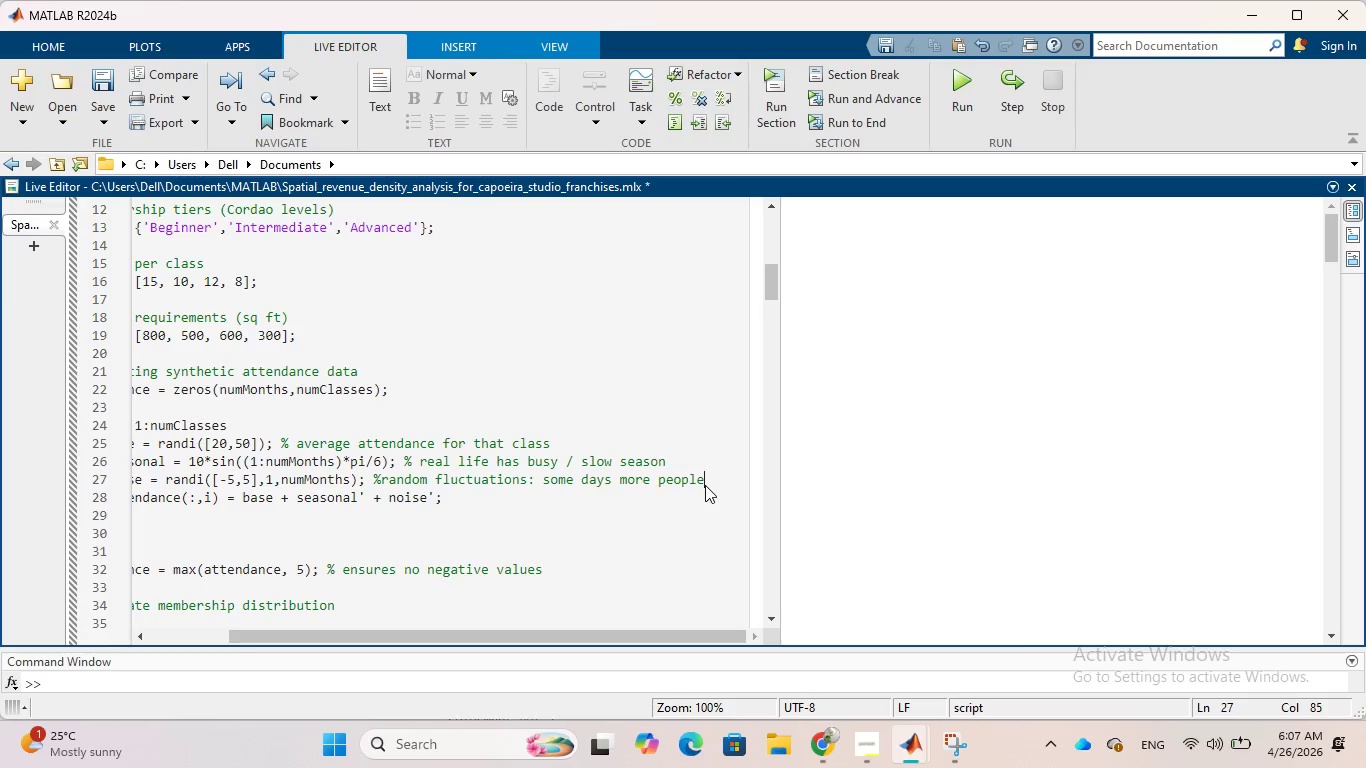 
key(Backspace)
 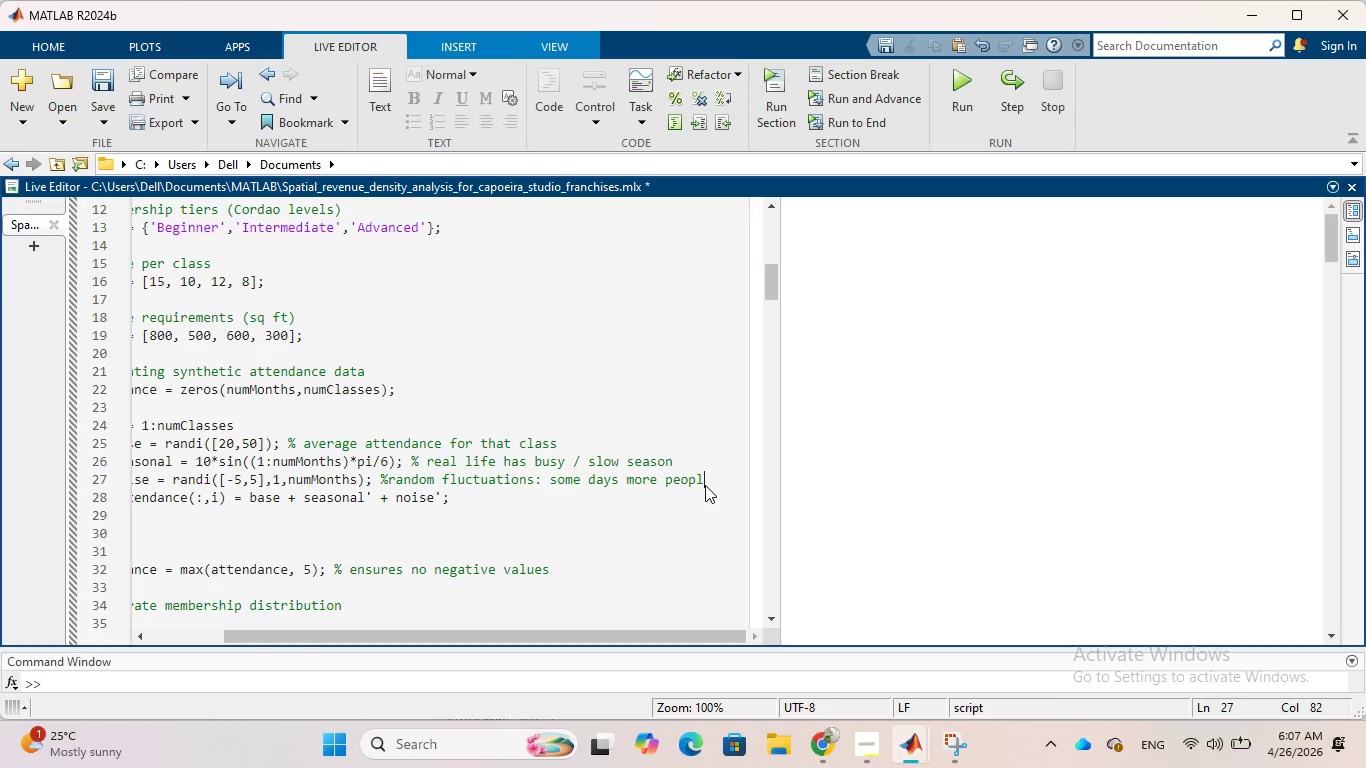 
hold_key(key=Backspace, duration=0.34)
 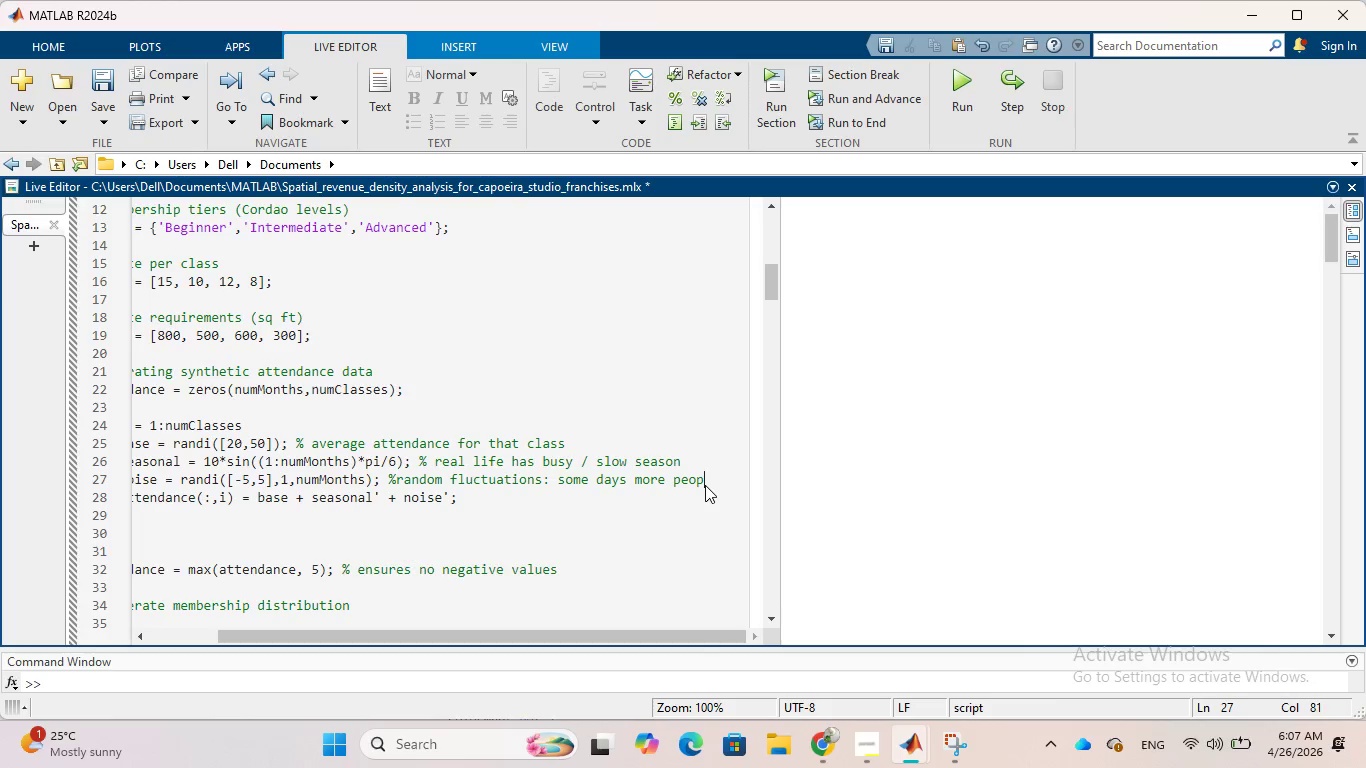 
key(Backspace)
 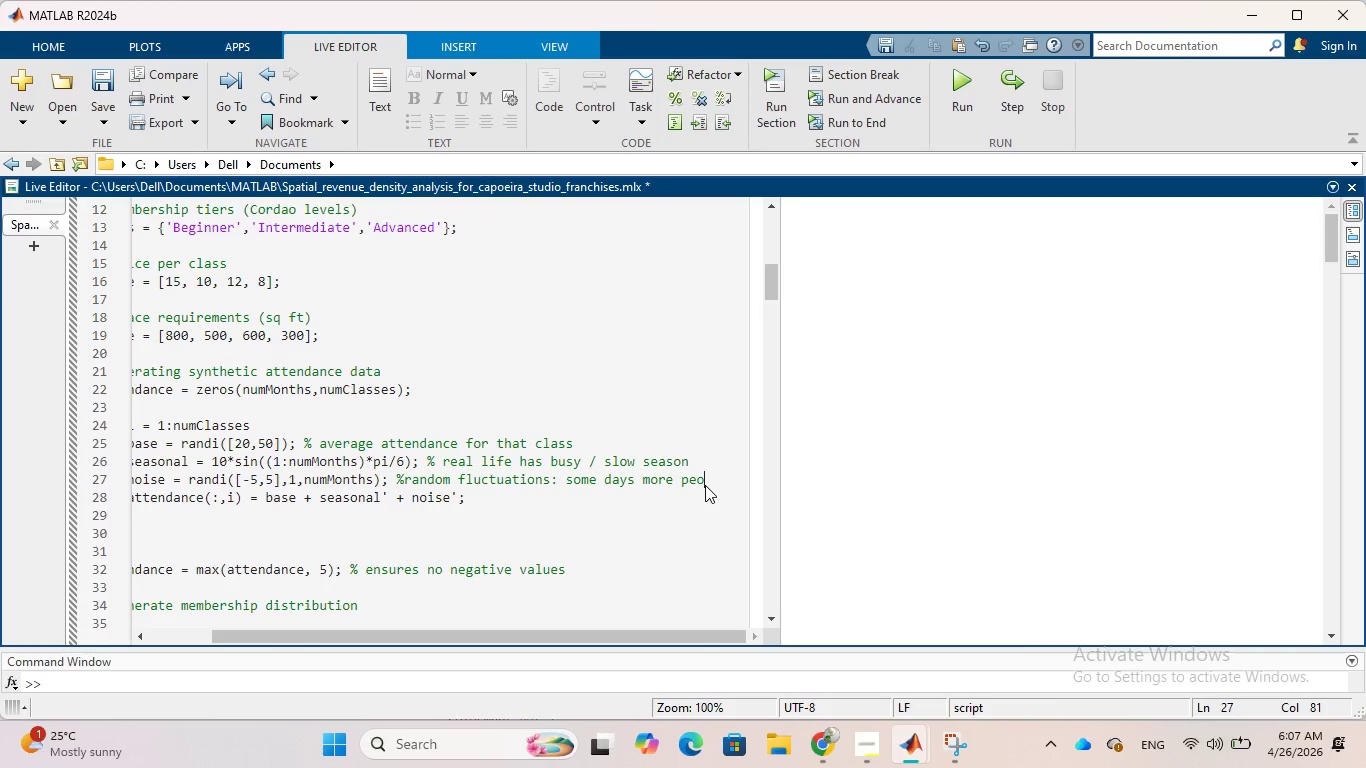 
key(Backspace)
 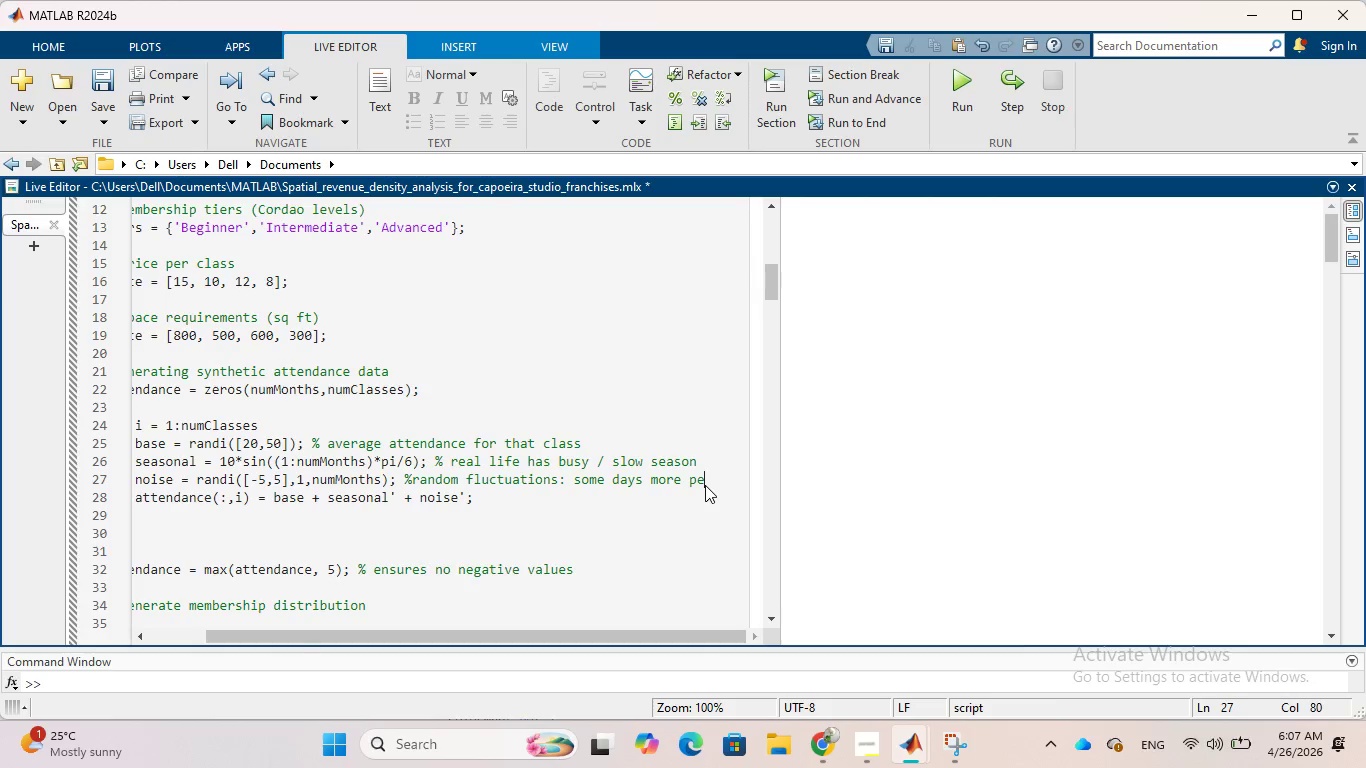 
key(Backspace)
 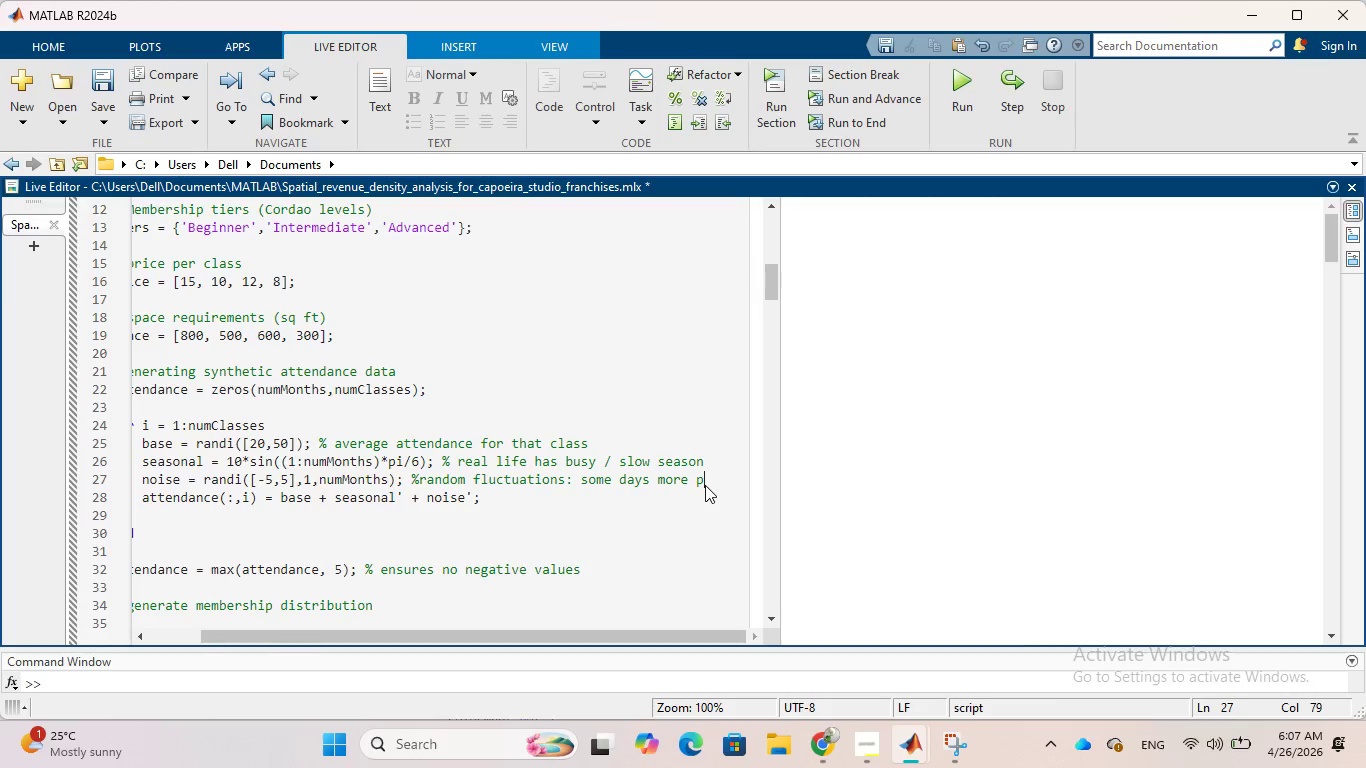 
key(Backspace)
 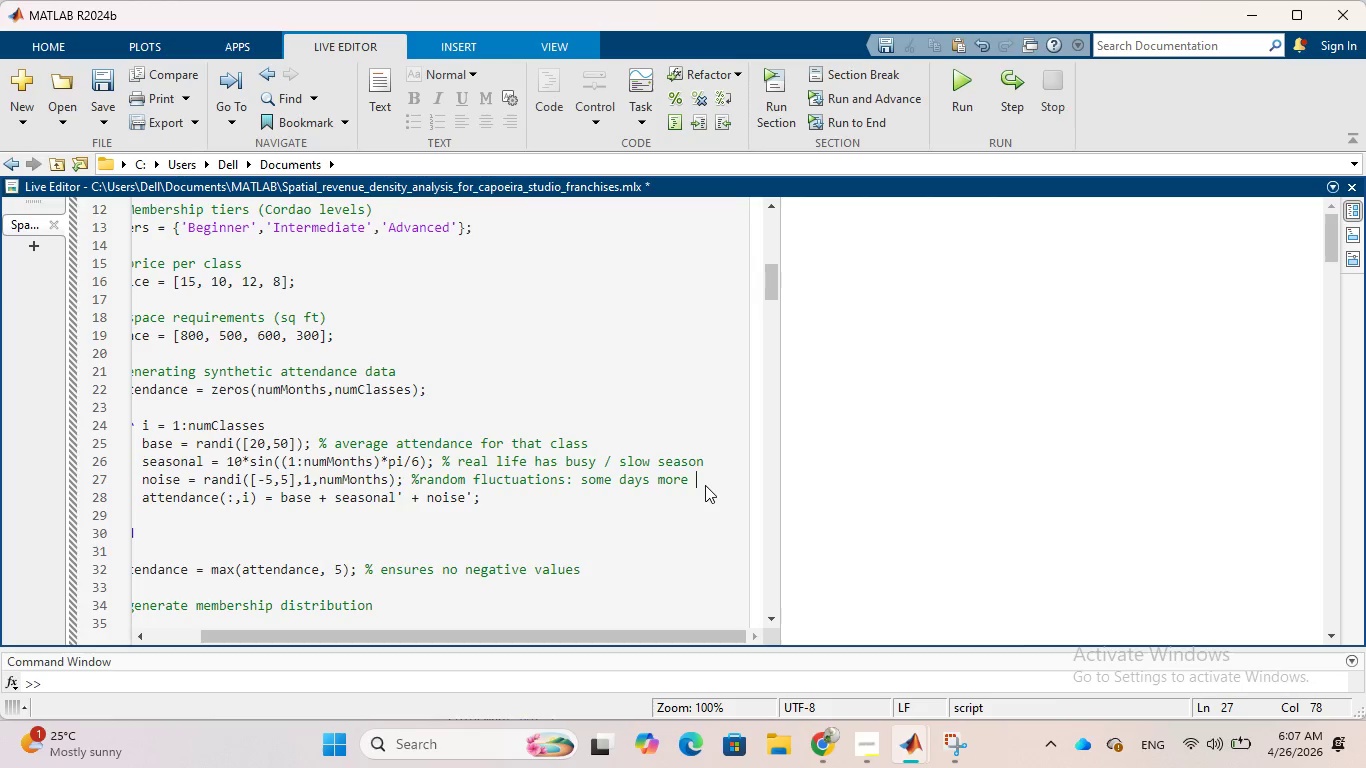 
key(Backspace)
 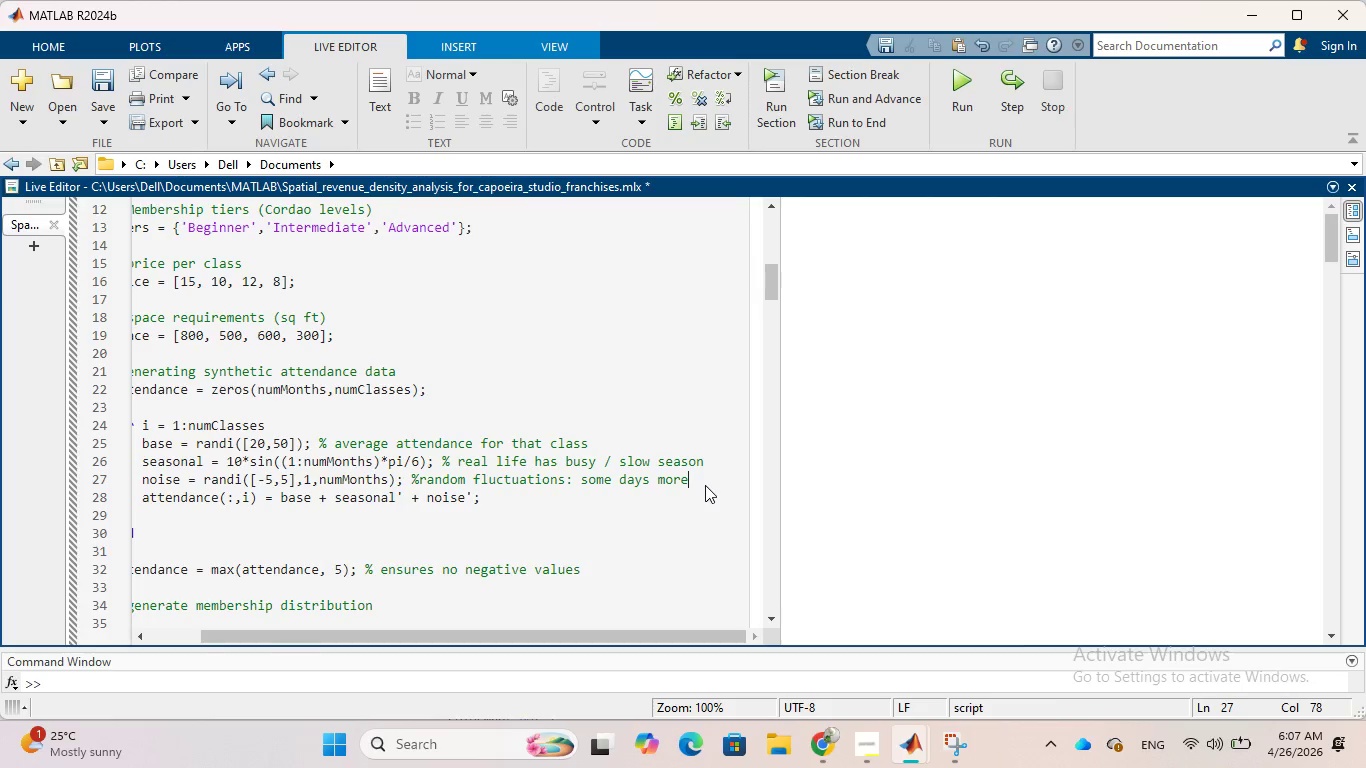 
key(Backspace)
 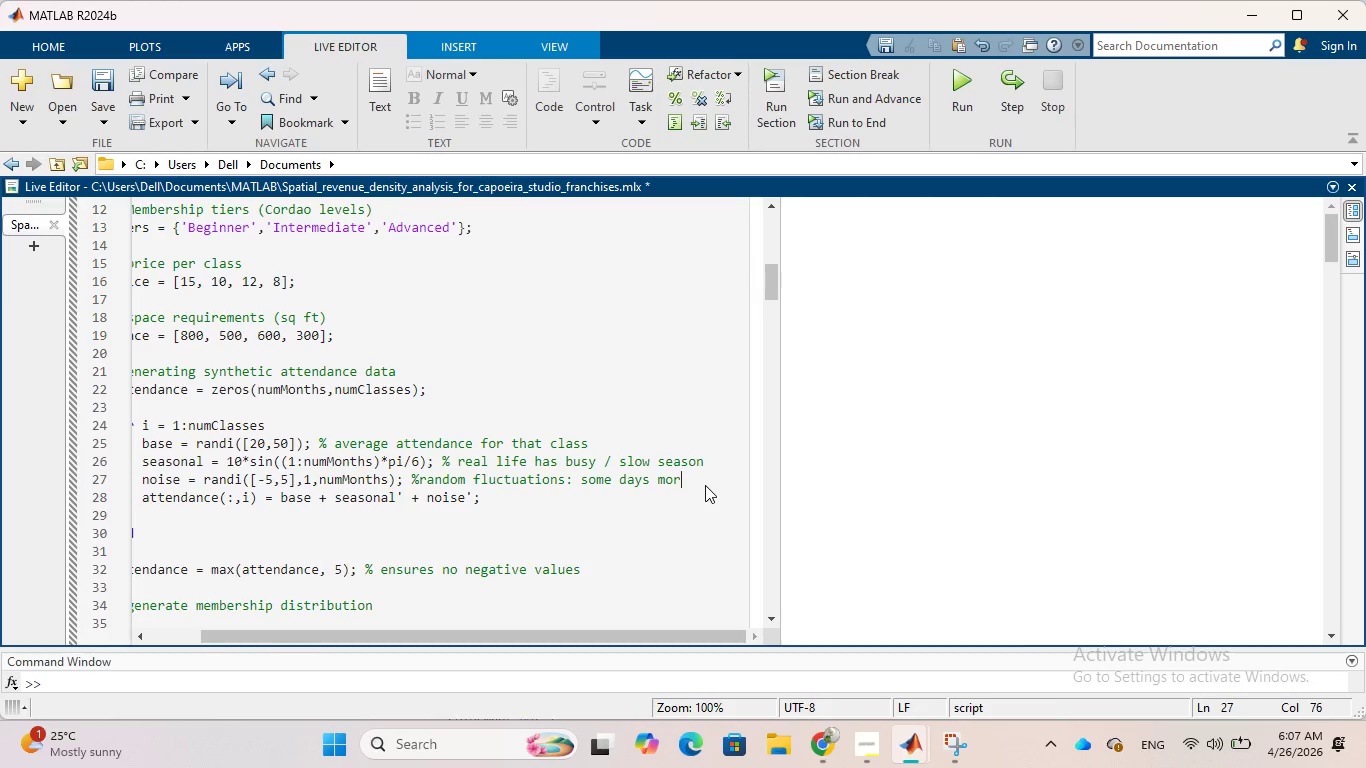 
hold_key(key=Backspace, duration=0.75)
 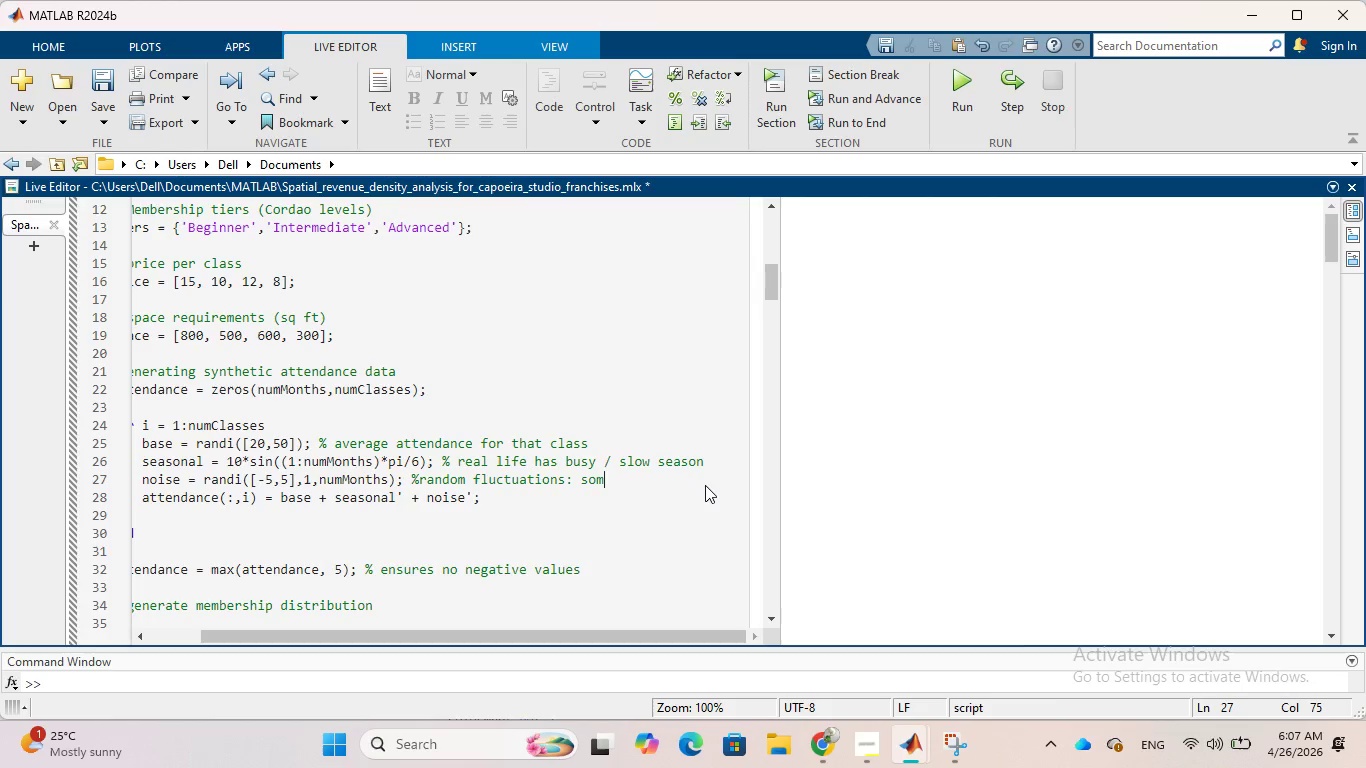 
key(Backspace)
 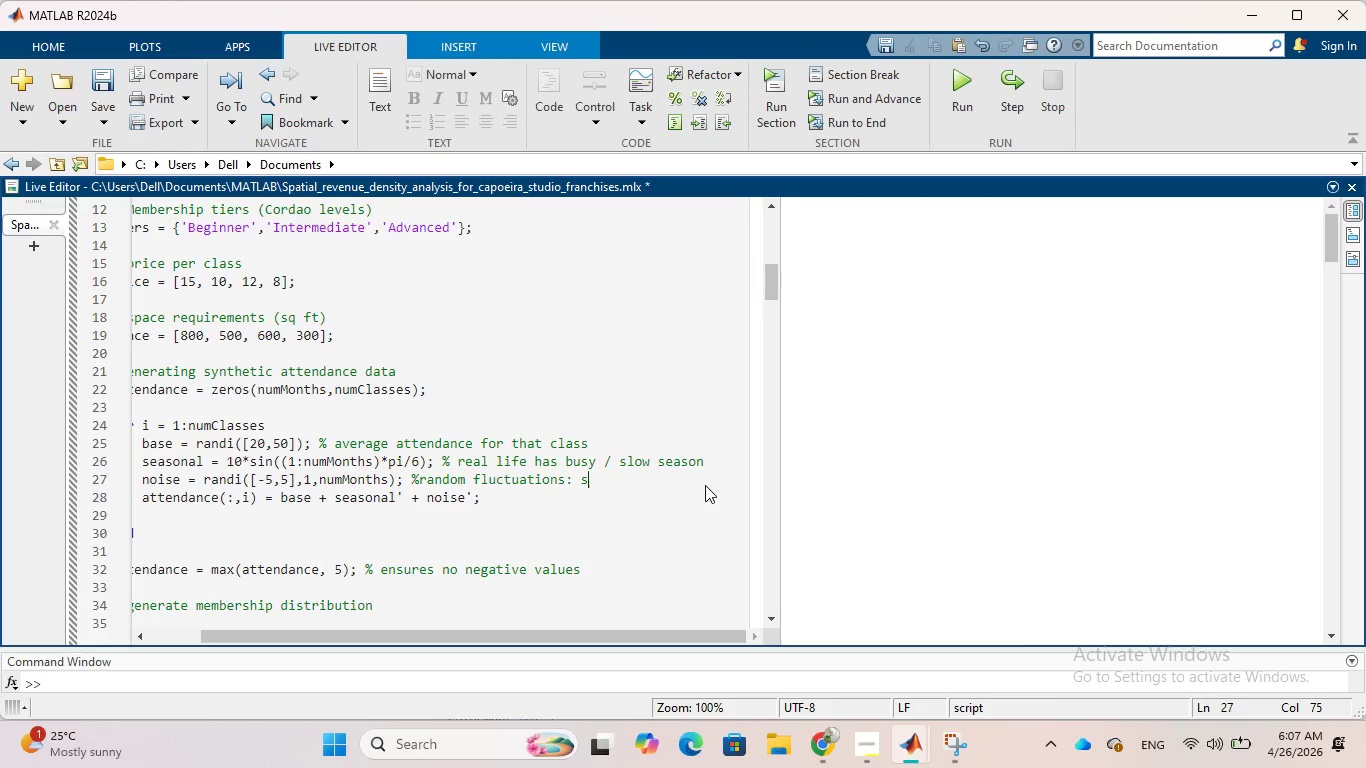 
key(Backspace)
 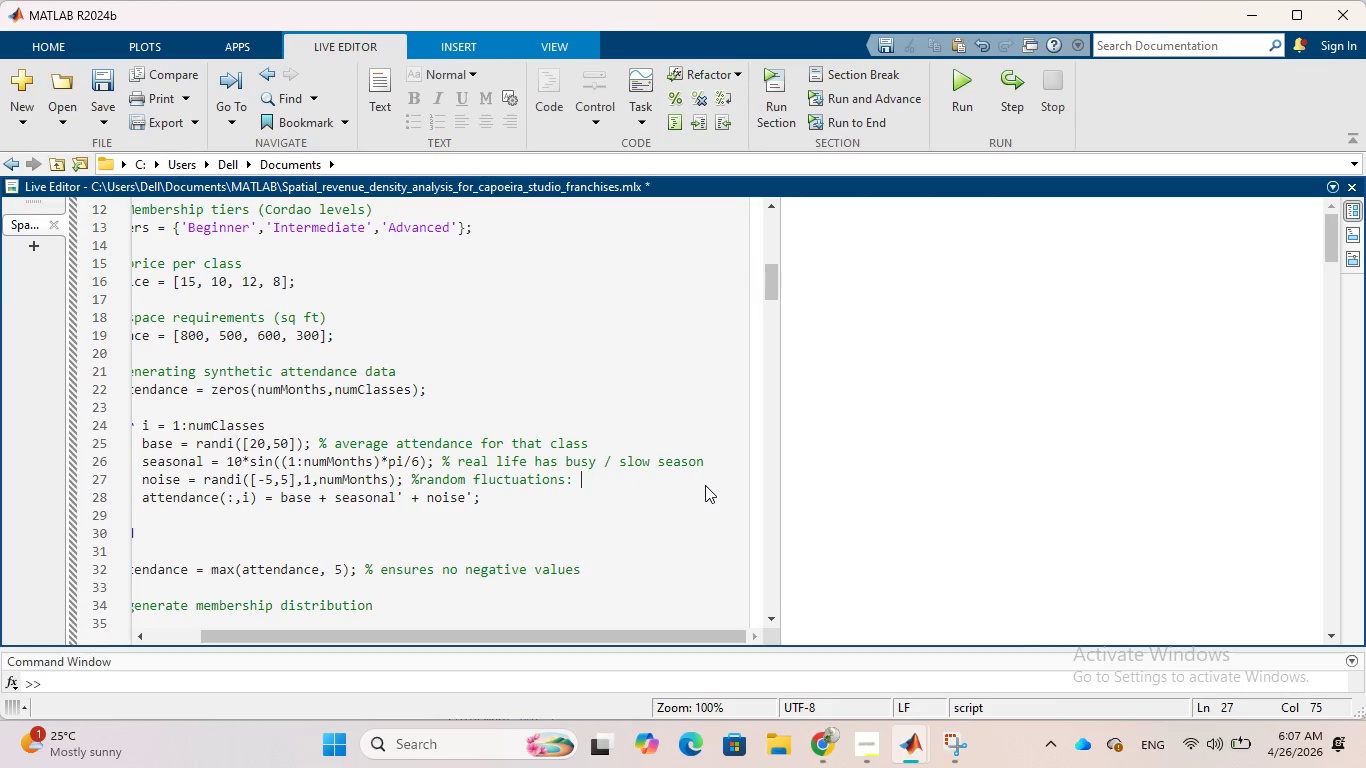 
key(Backspace)
 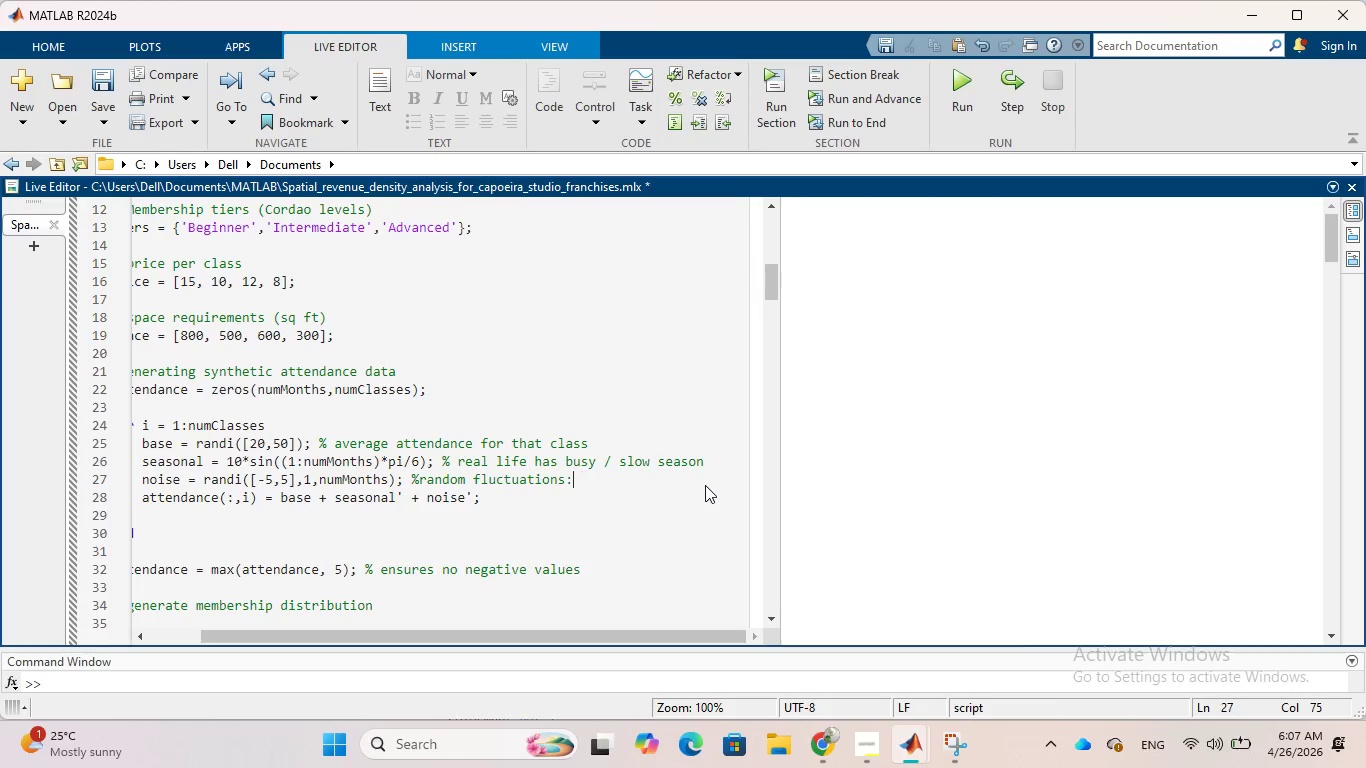 
key(Backspace)
 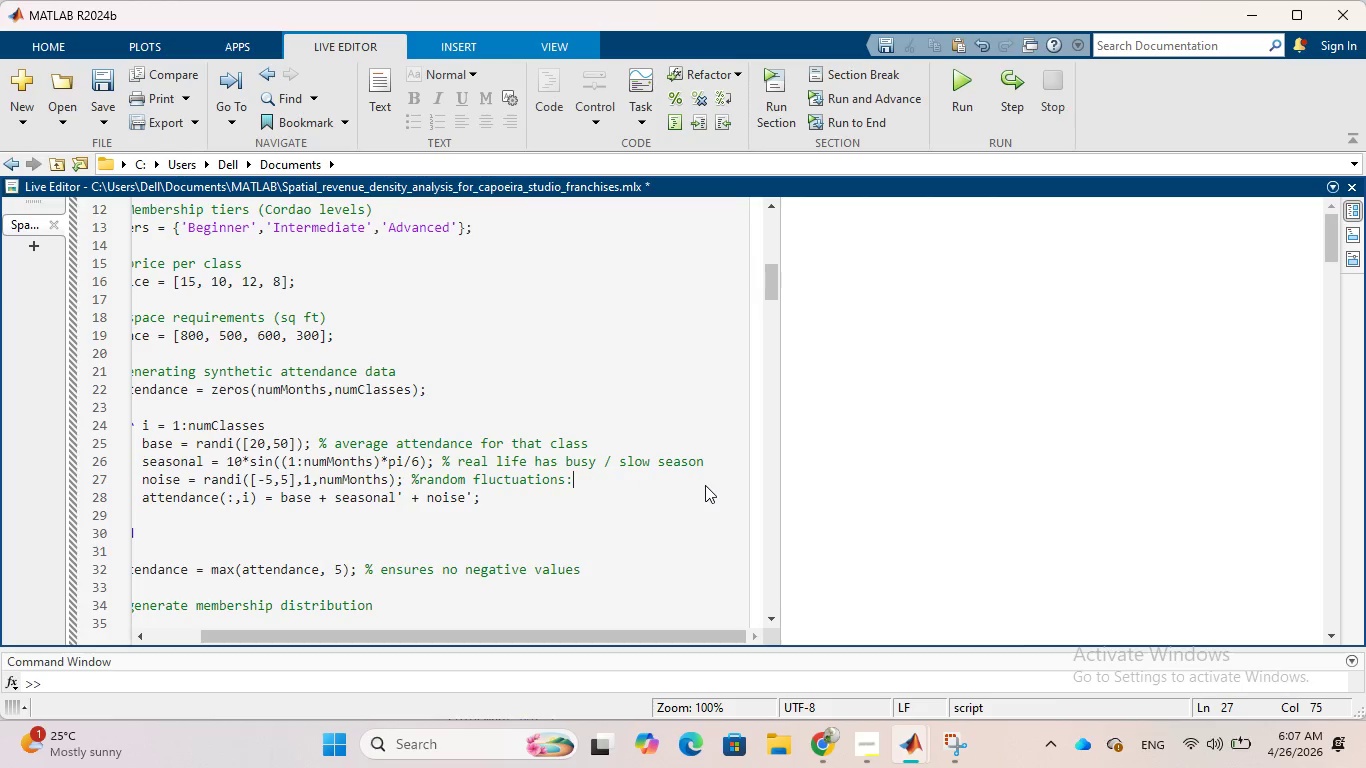 
key(Backspace)
 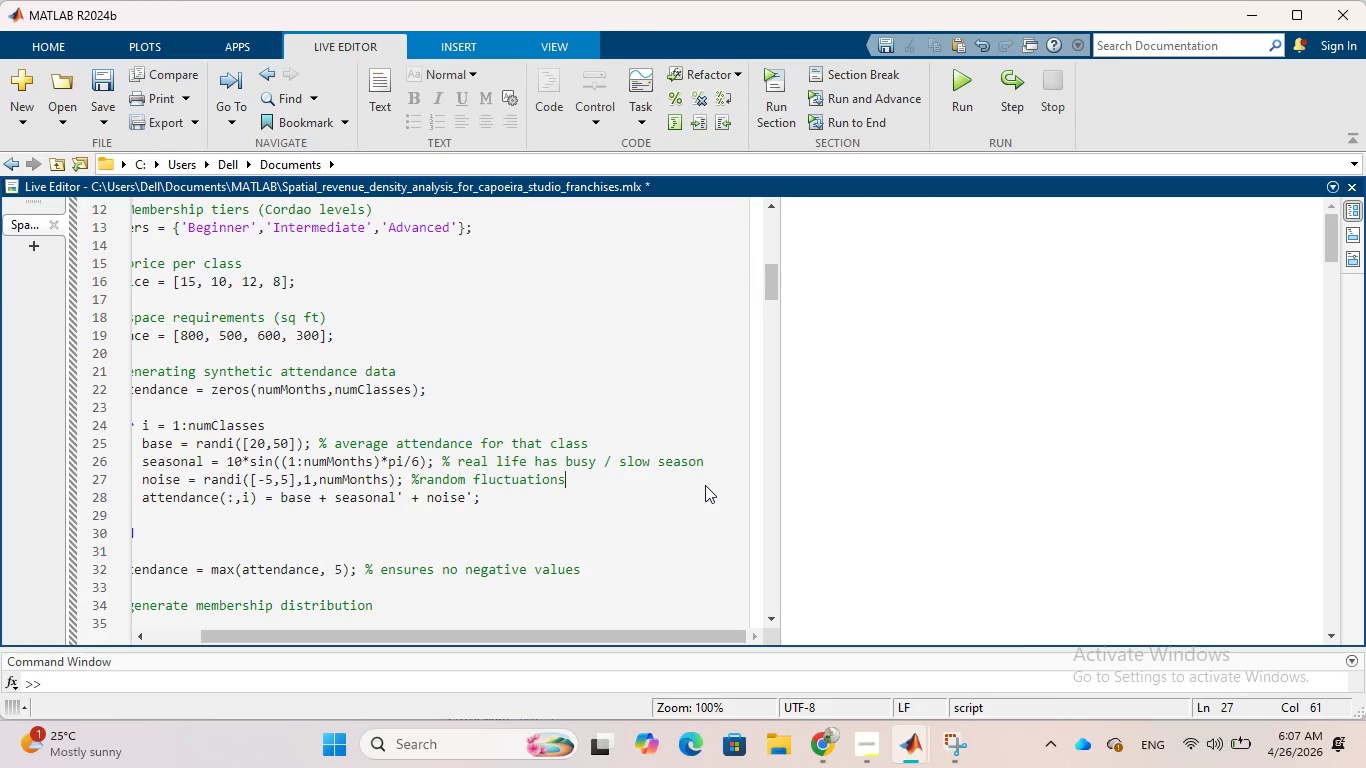 
key(Backspace)
 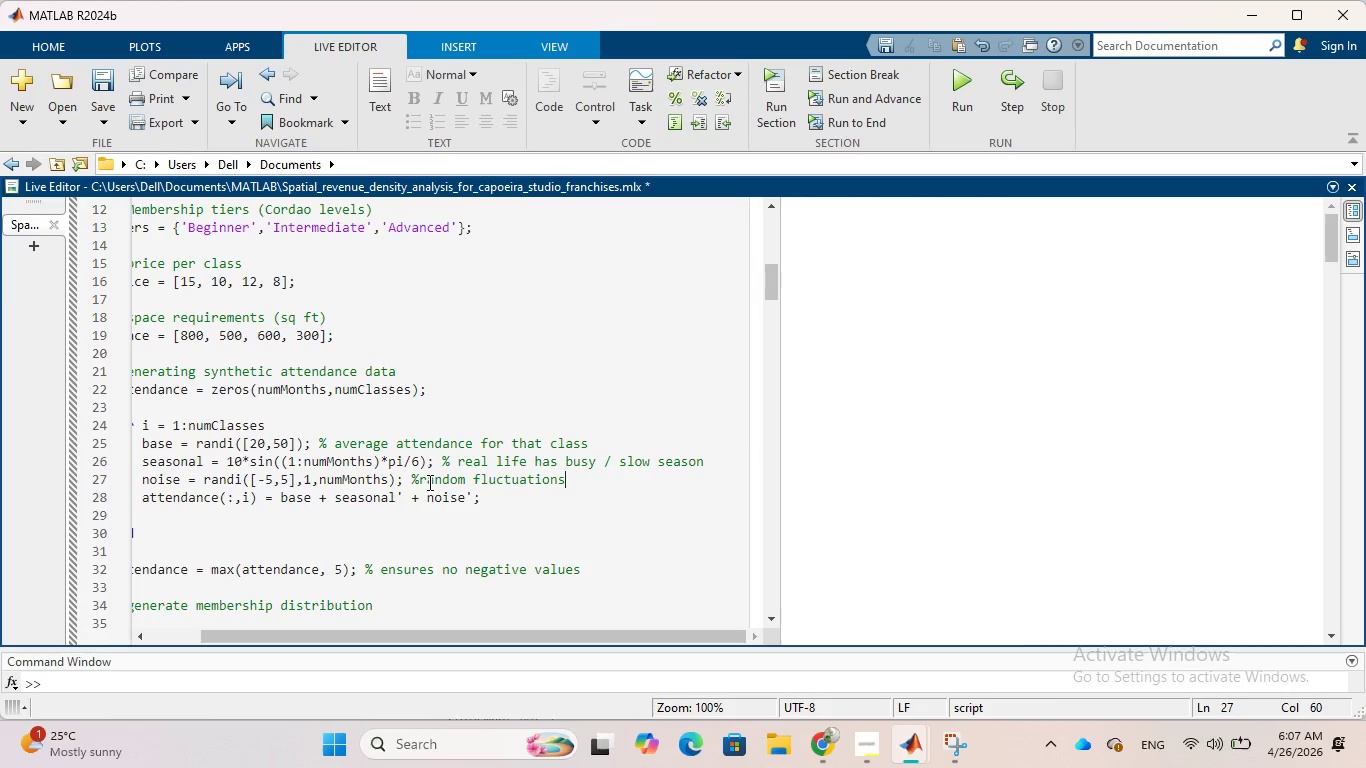 
left_click([422, 480])
 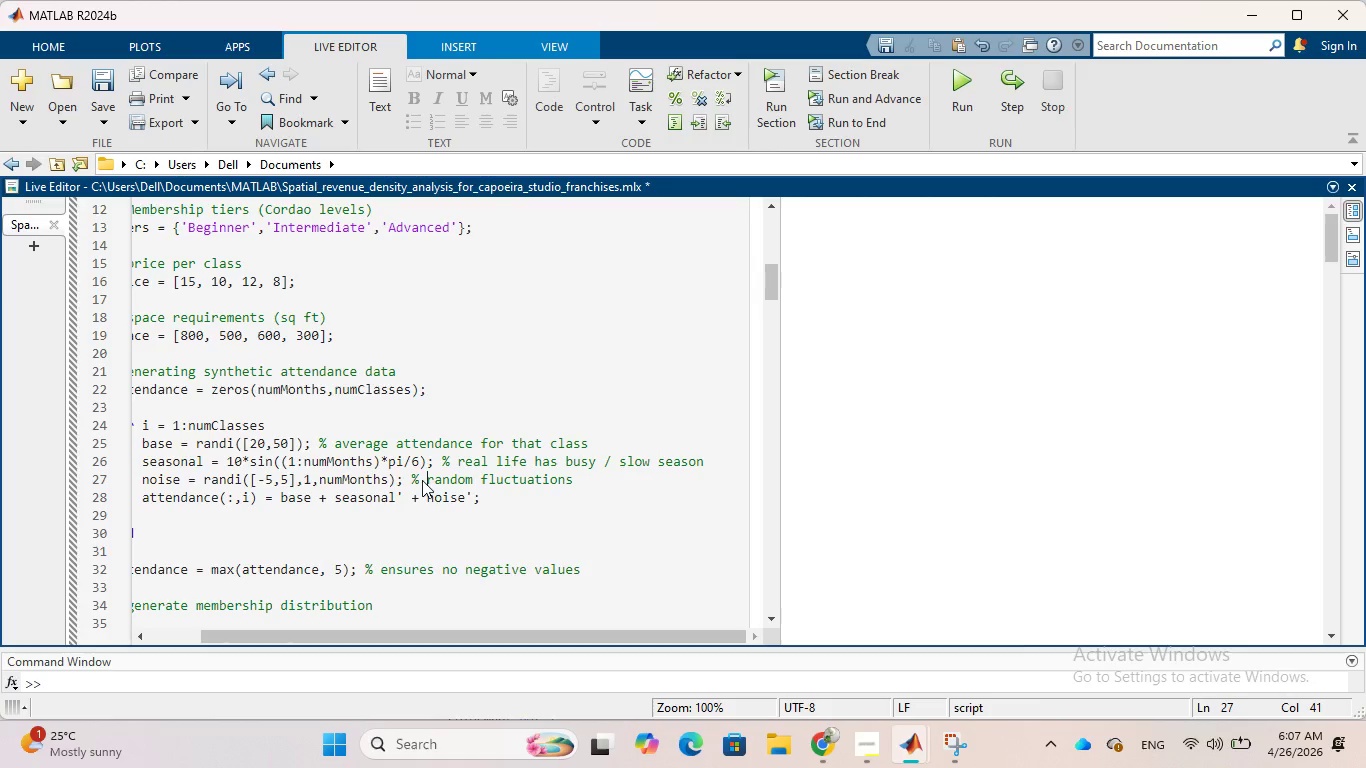 
key(Space)
 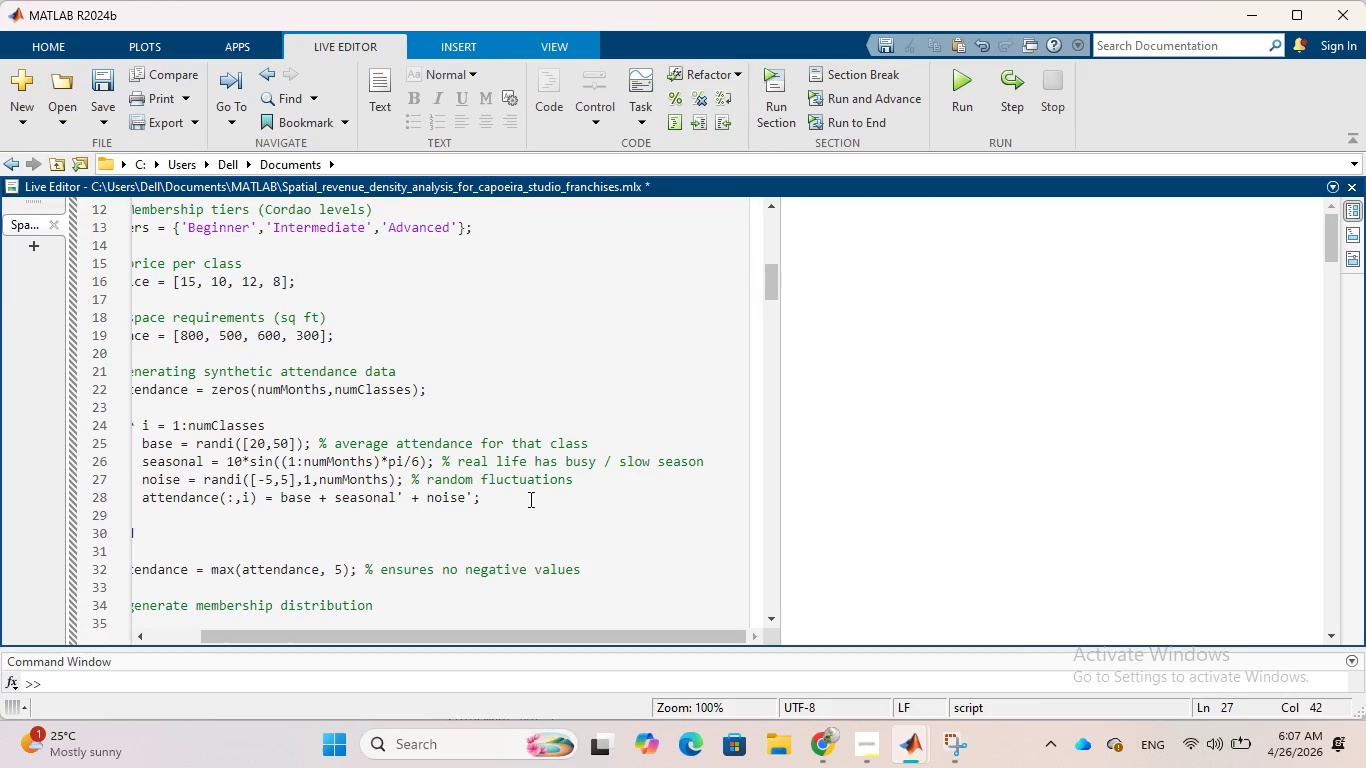 
scroll: coordinate [529, 499], scroll_direction: down, amount: 2.0
 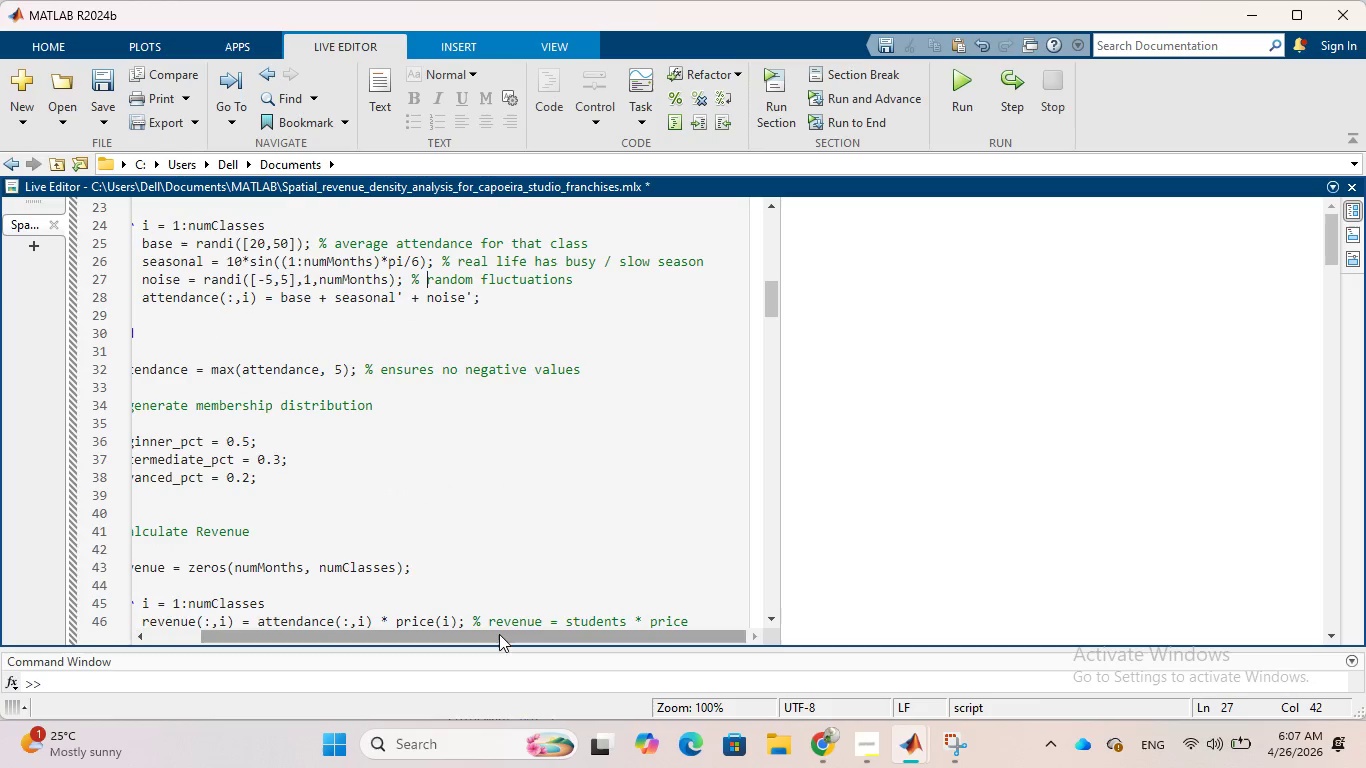 
left_click_drag(start_coordinate=[499, 635], to_coordinate=[422, 614])
 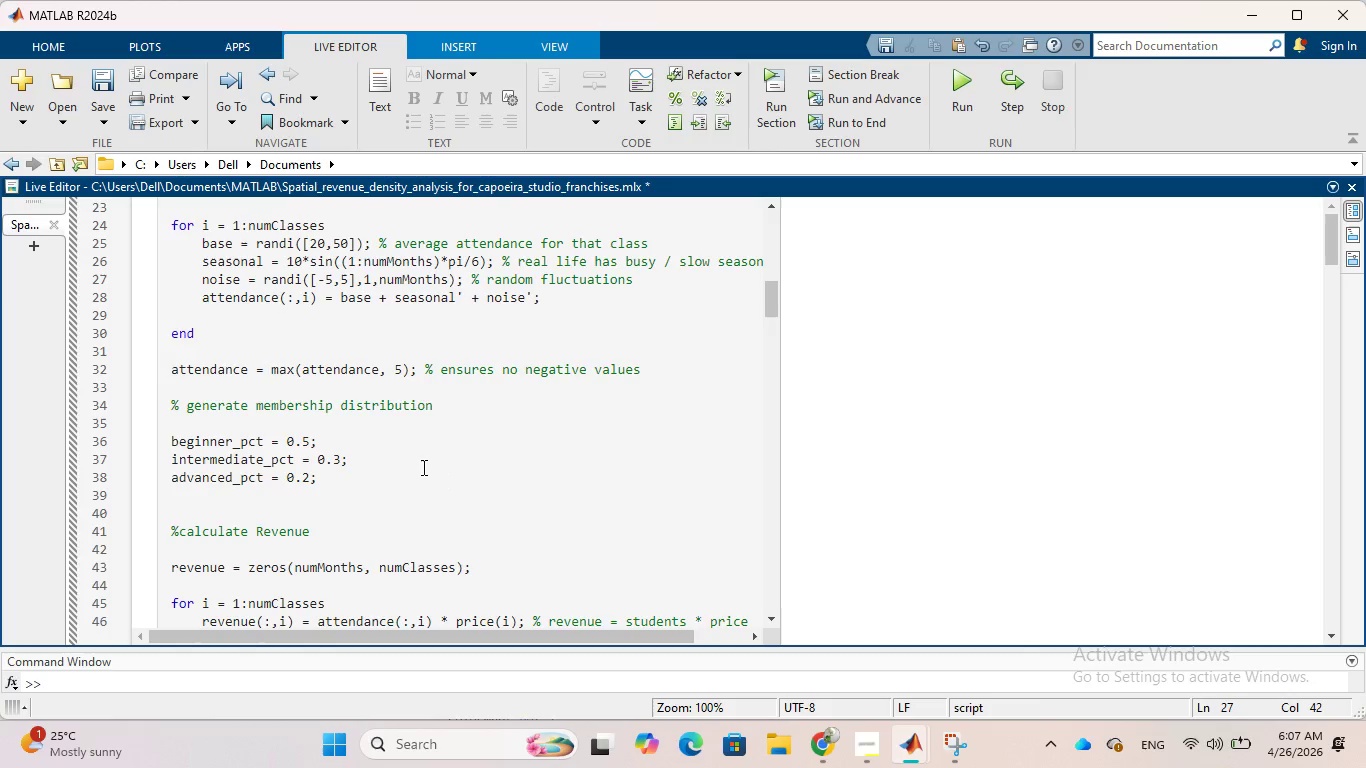 
wait(10.17)
 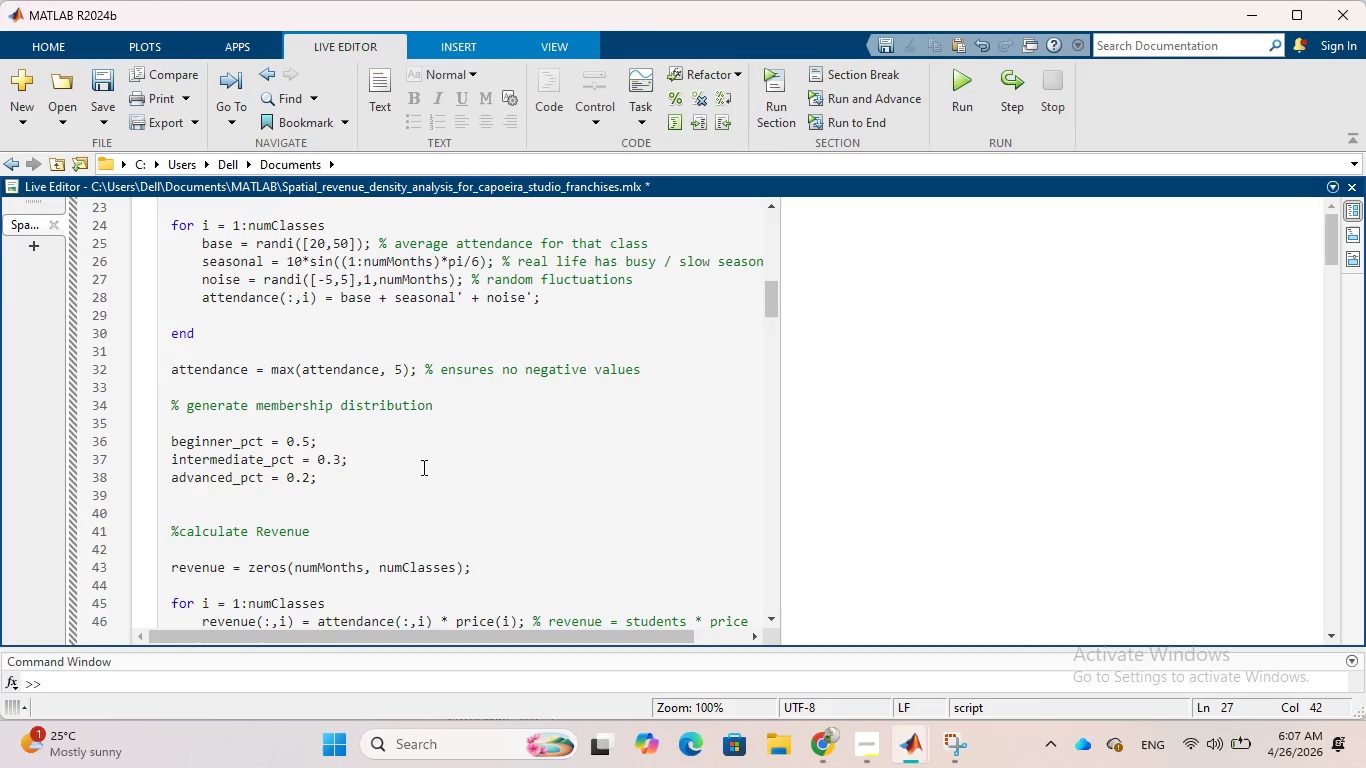 
scroll: coordinate [422, 467], scroll_direction: up, amount: 2.0
 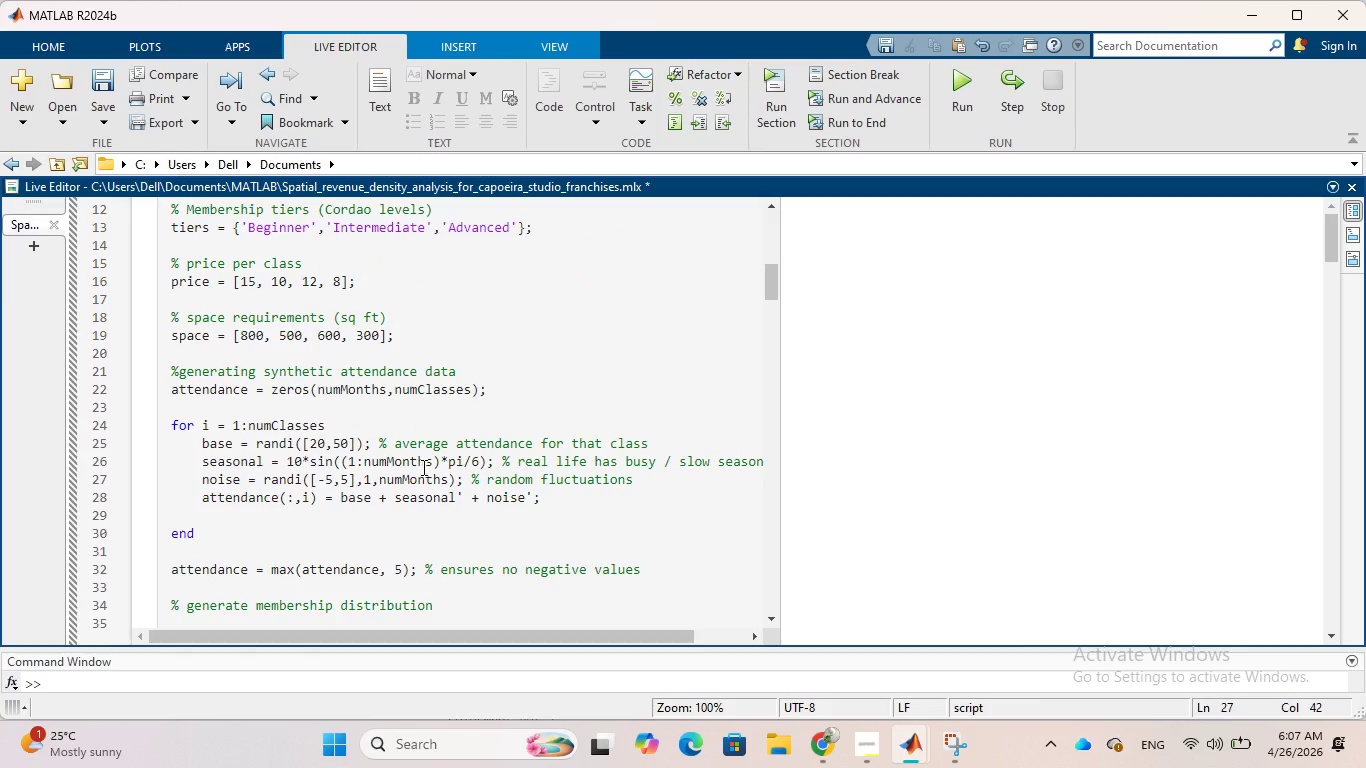 
scroll: coordinate [422, 467], scroll_direction: down, amount: 3.0
 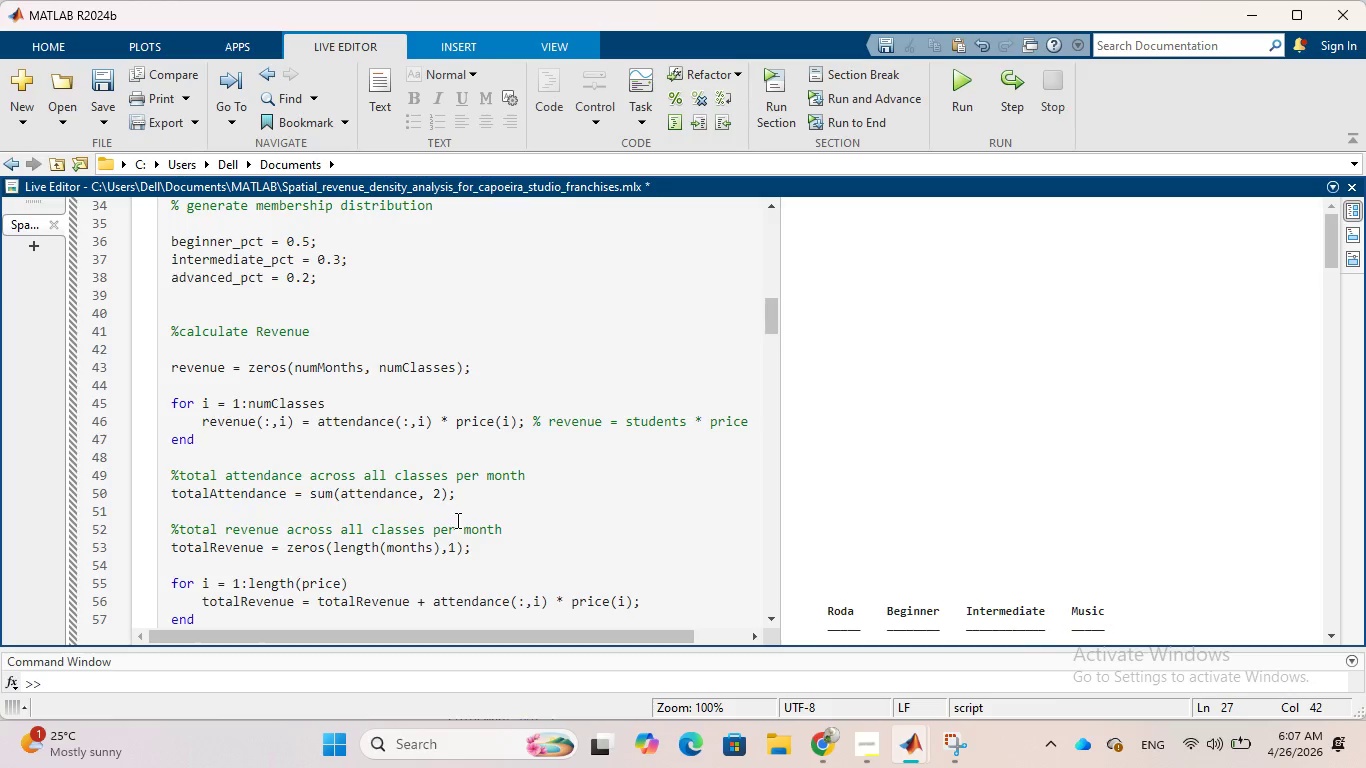 
wait(6.5)
 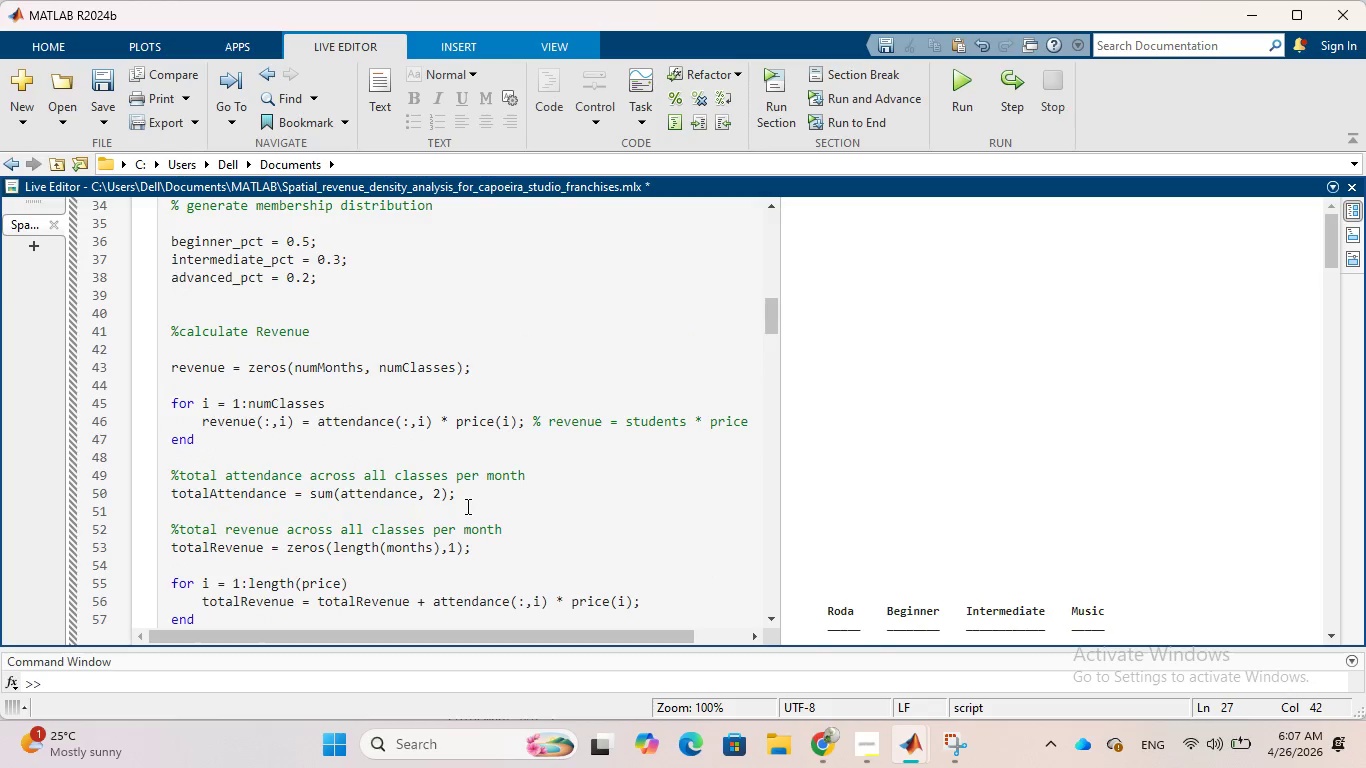 
left_click_drag(start_coordinate=[532, 420], to_coordinate=[740, 419])
 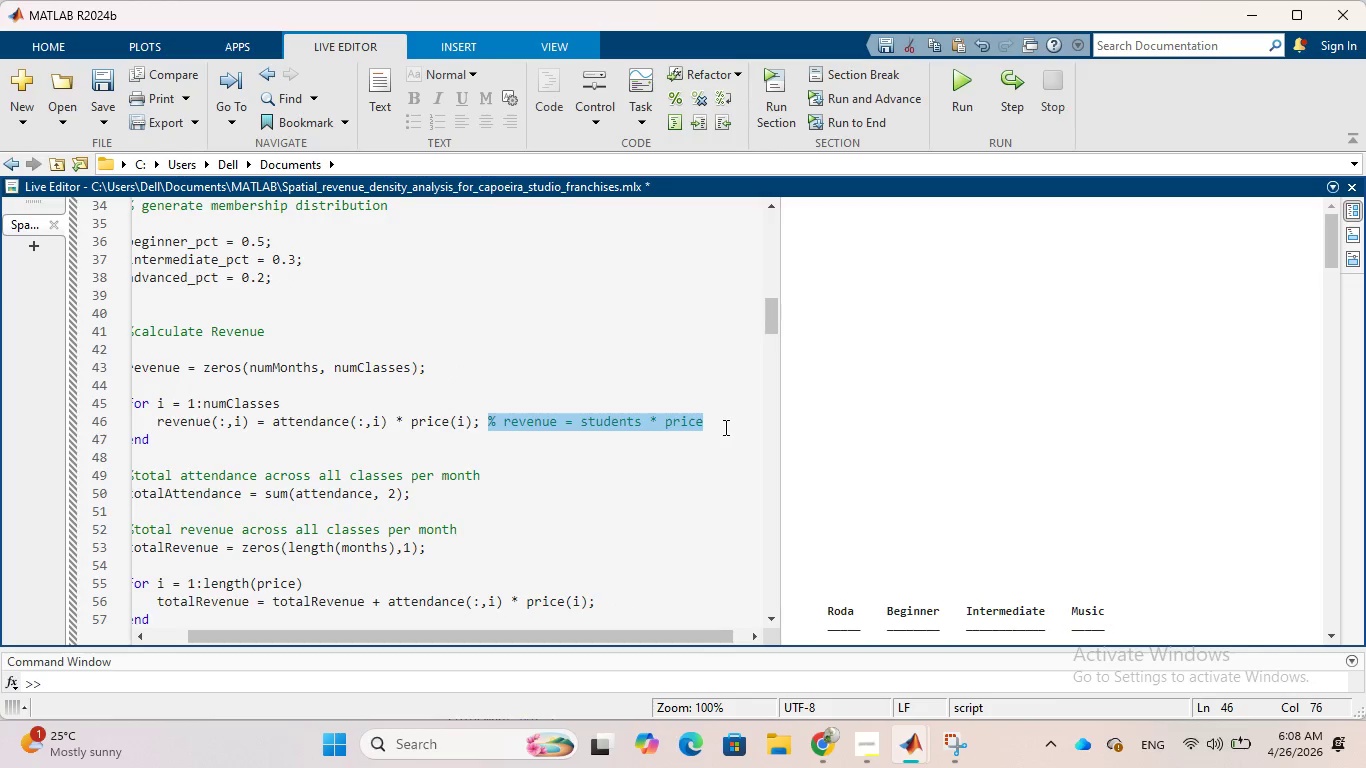 
key(Backspace)
 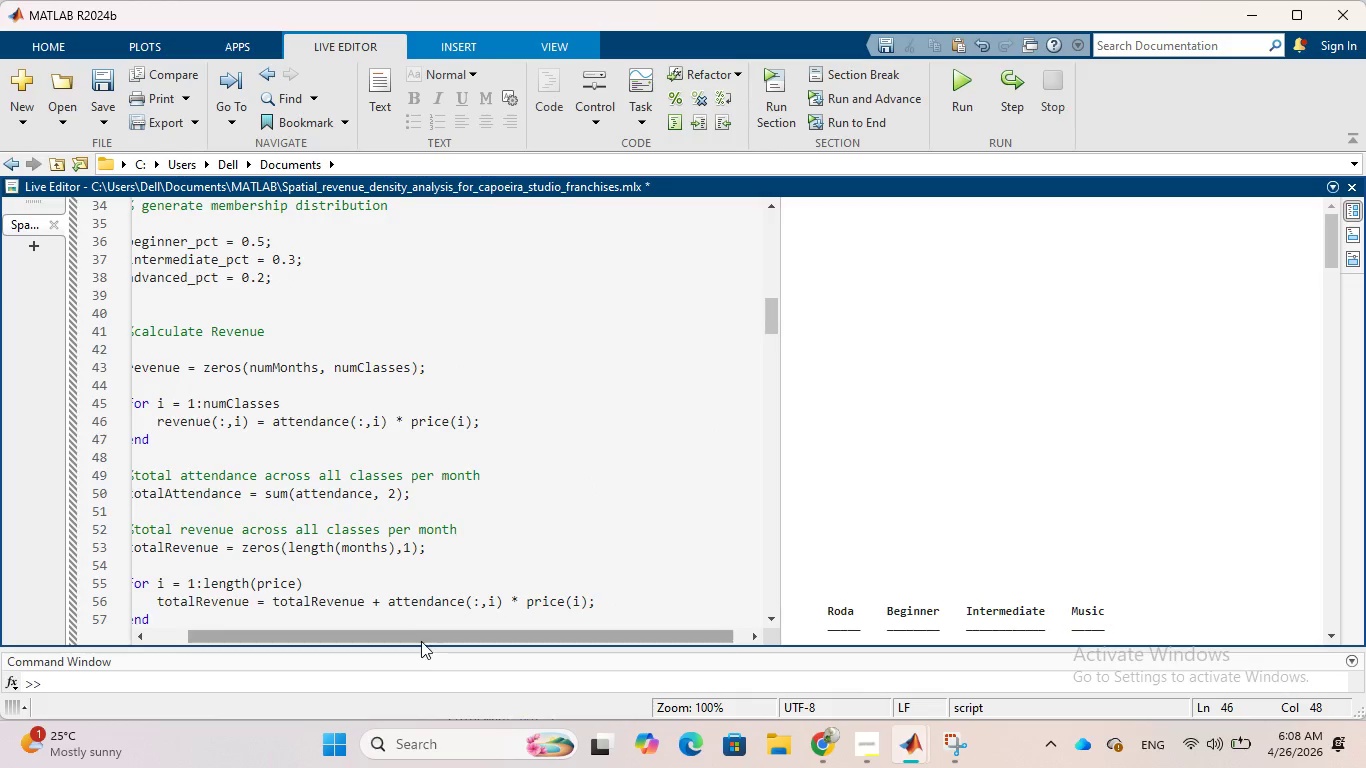 
left_click_drag(start_coordinate=[421, 642], to_coordinate=[367, 624])
 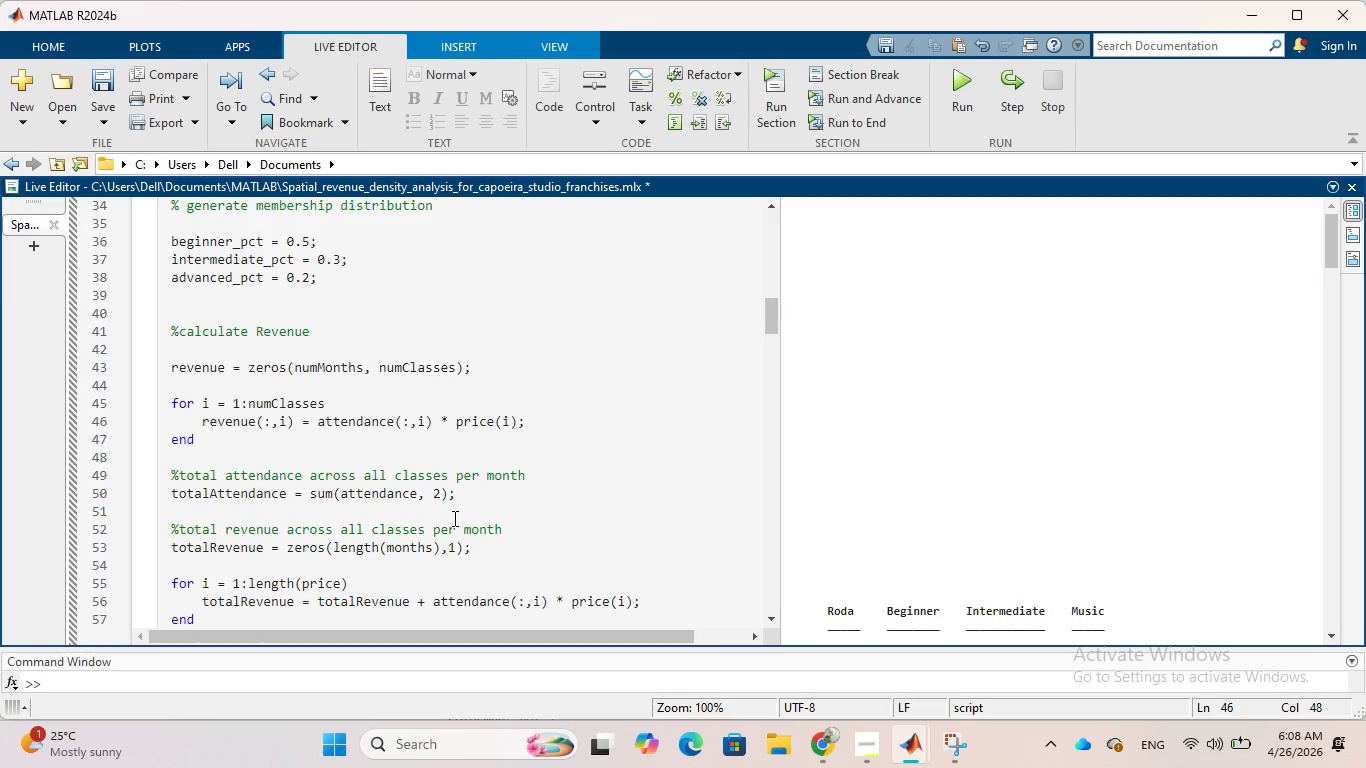 
wait(5.17)
 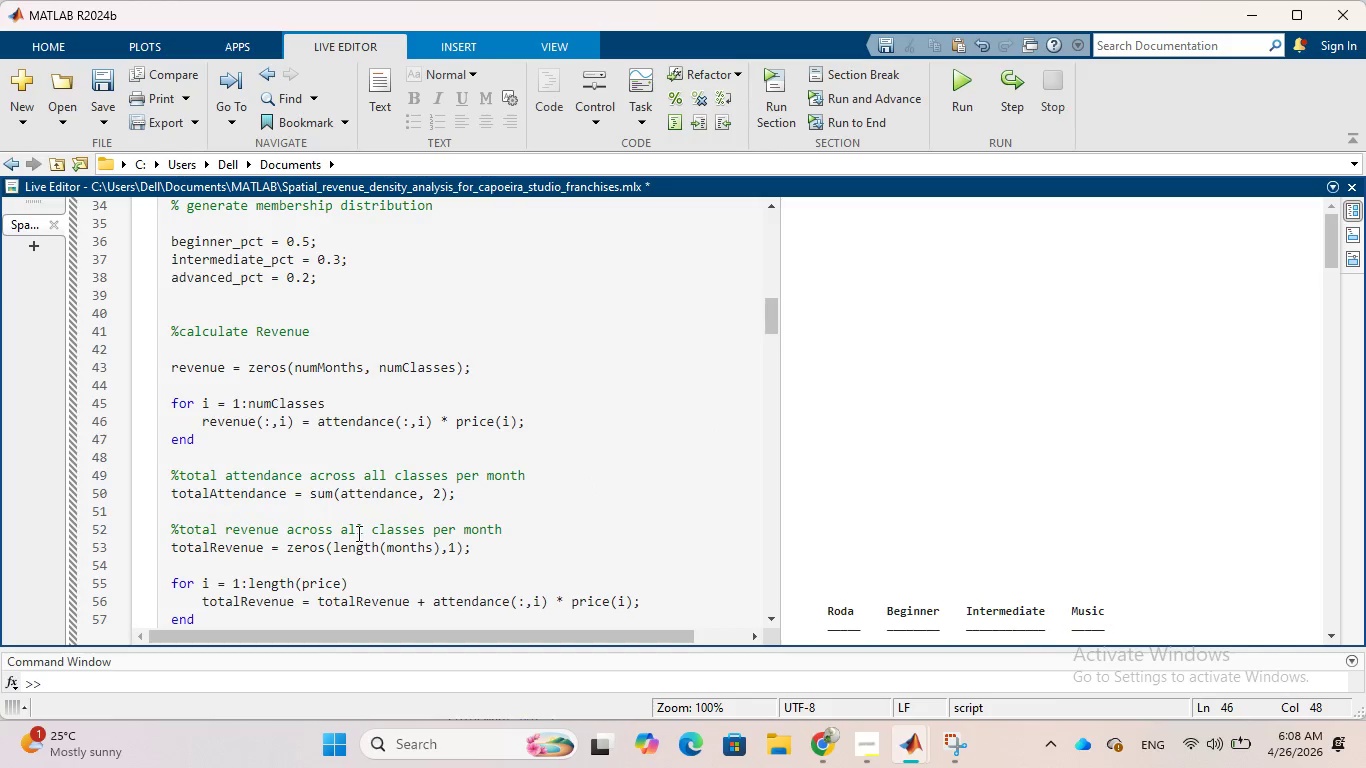 
scroll: coordinate [341, 542], scroll_direction: down, amount: 1.0
 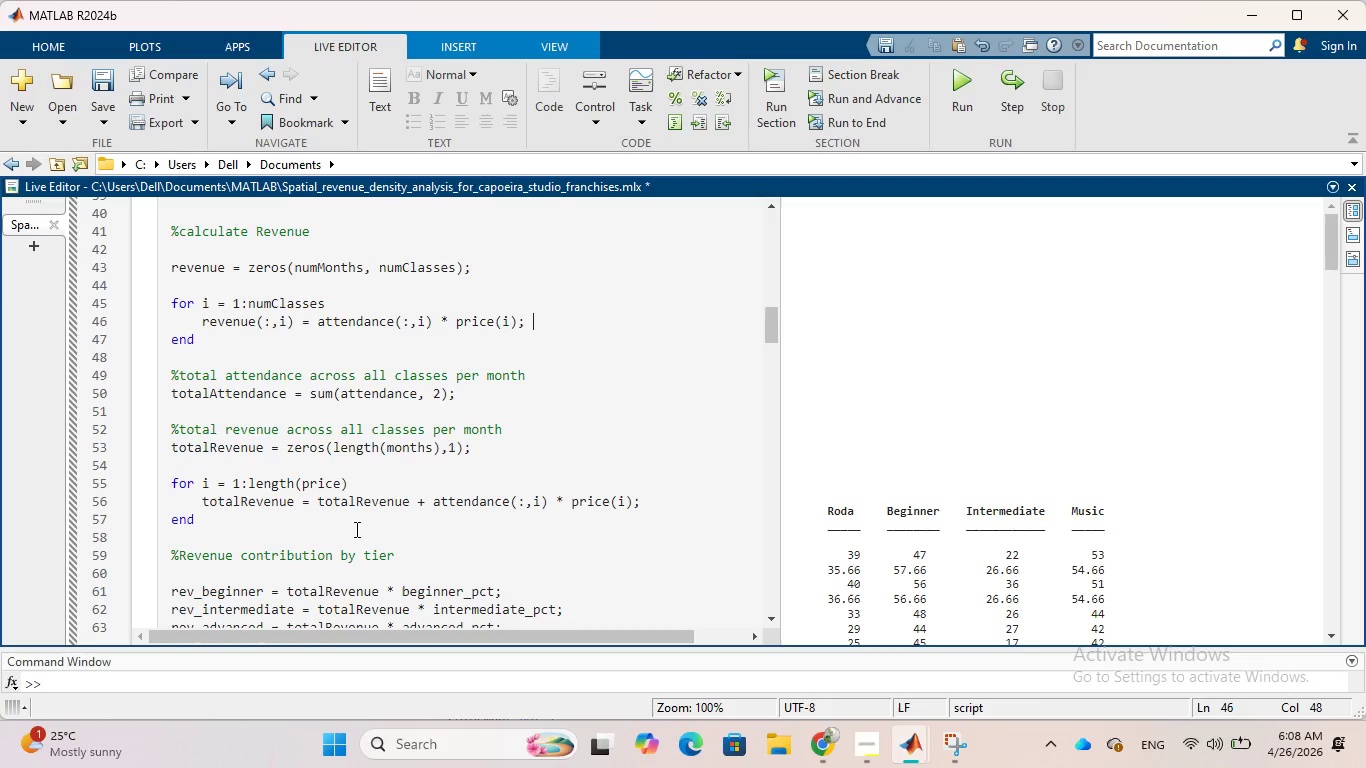 
wait(13.5)
 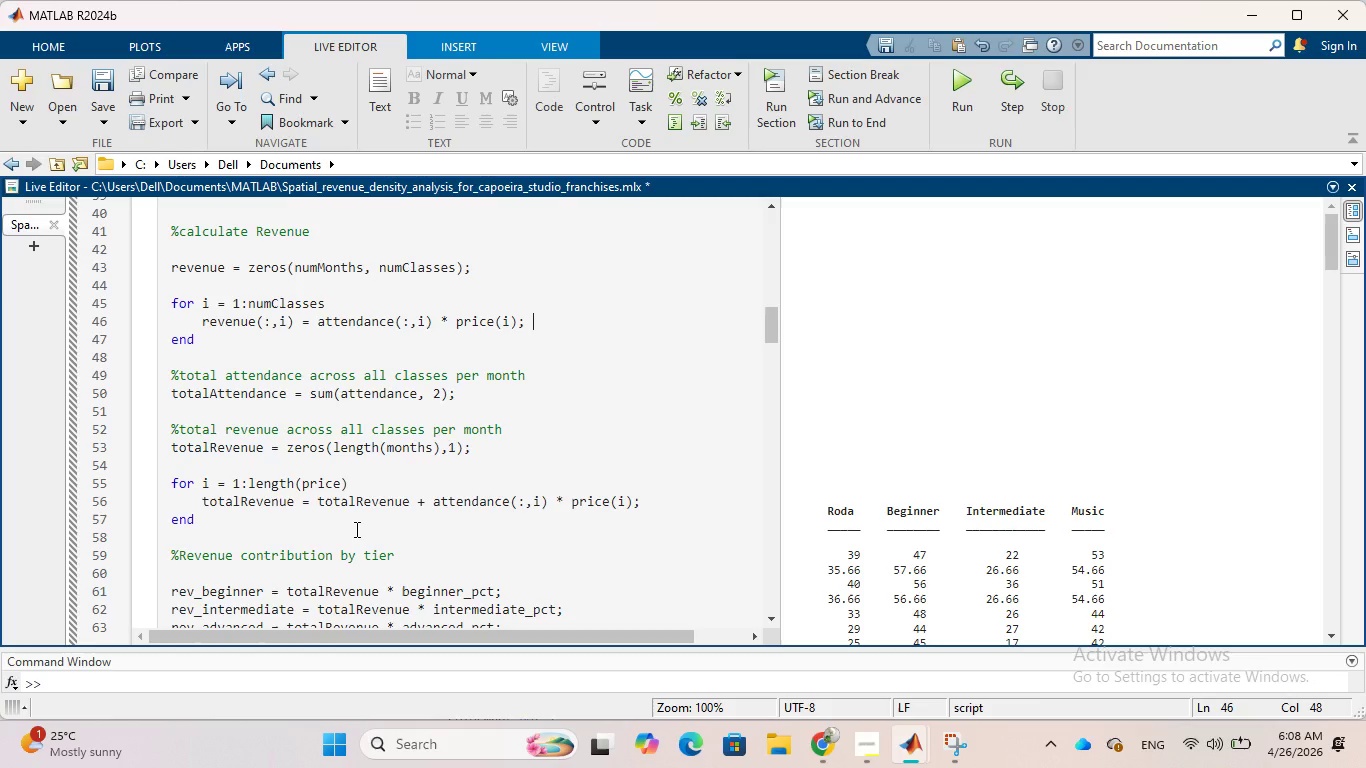 
scroll: coordinate [361, 529], scroll_direction: down, amount: 1.0
 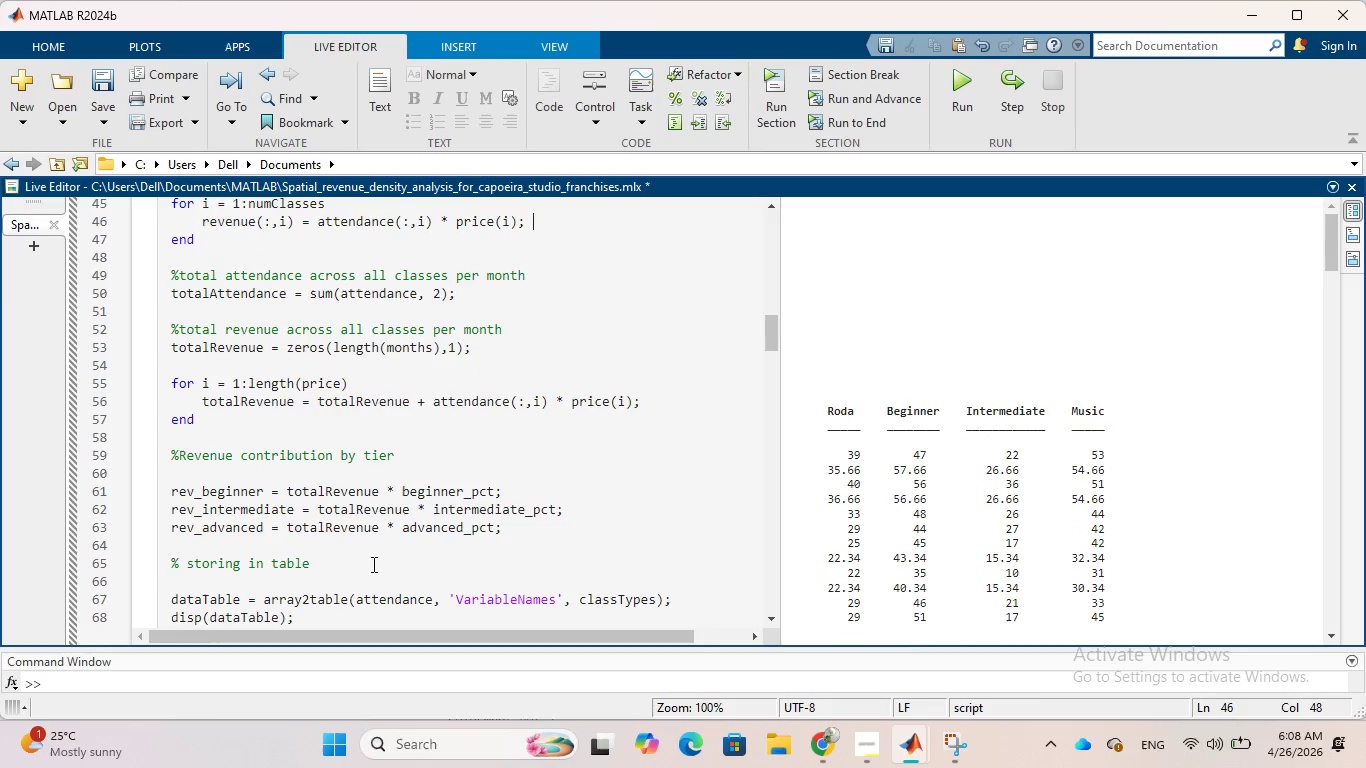 
wait(6.48)
 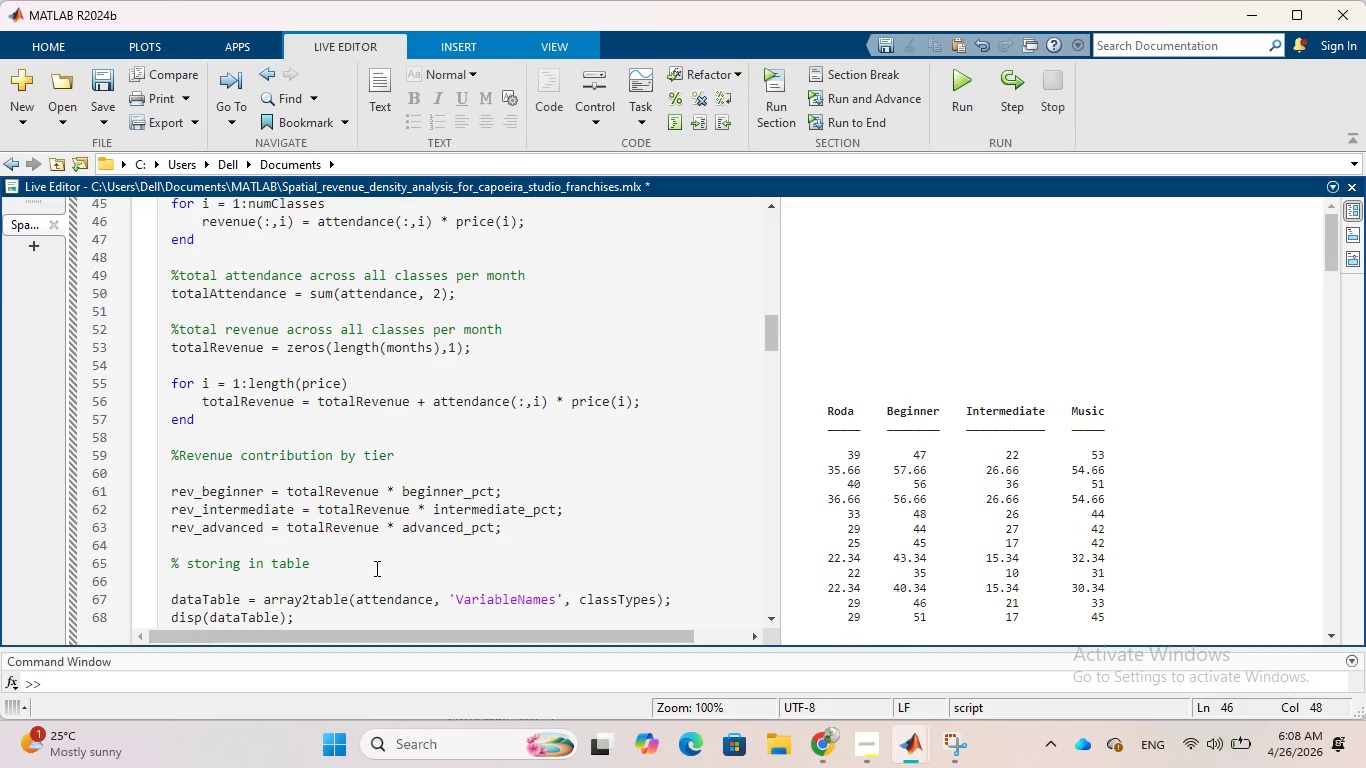 
scroll: coordinate [354, 566], scroll_direction: down, amount: 1.0
 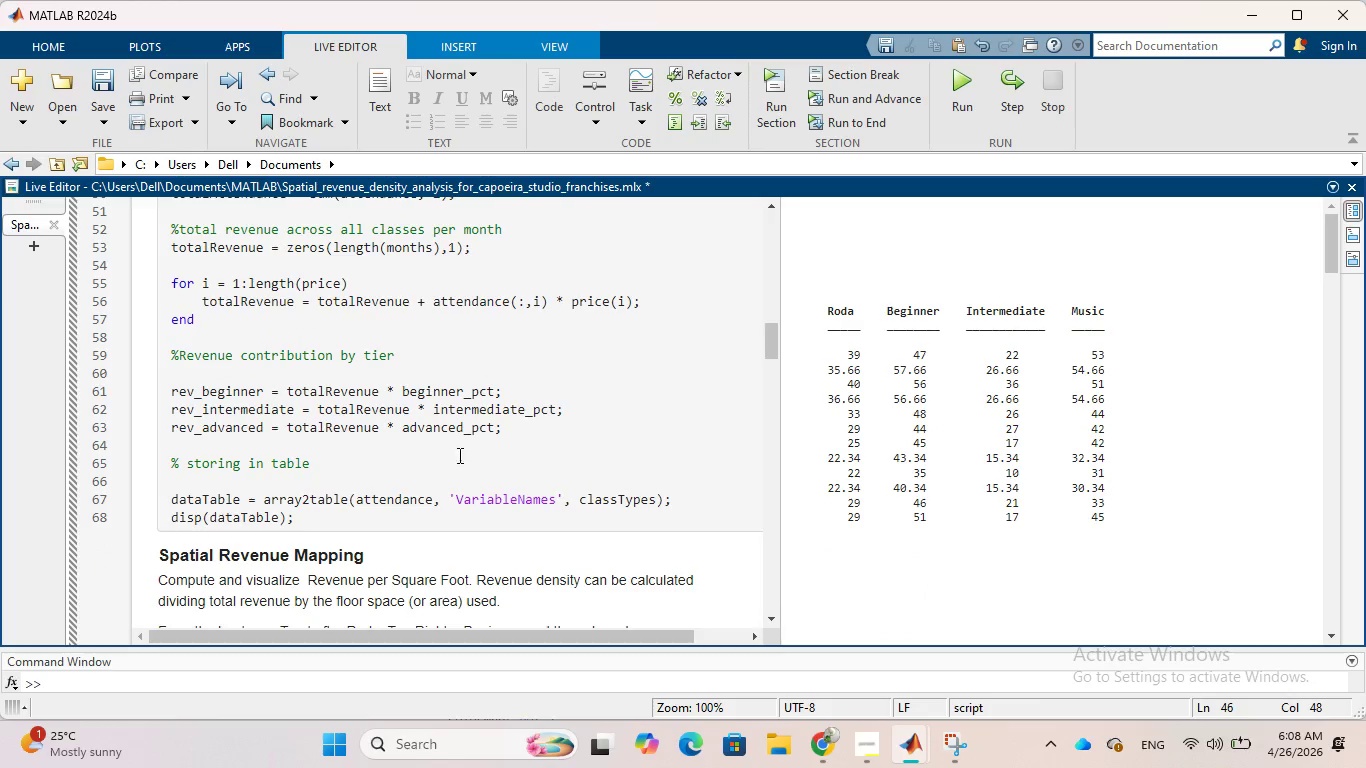 
scroll: coordinate [466, 454], scroll_direction: up, amount: 2.0
 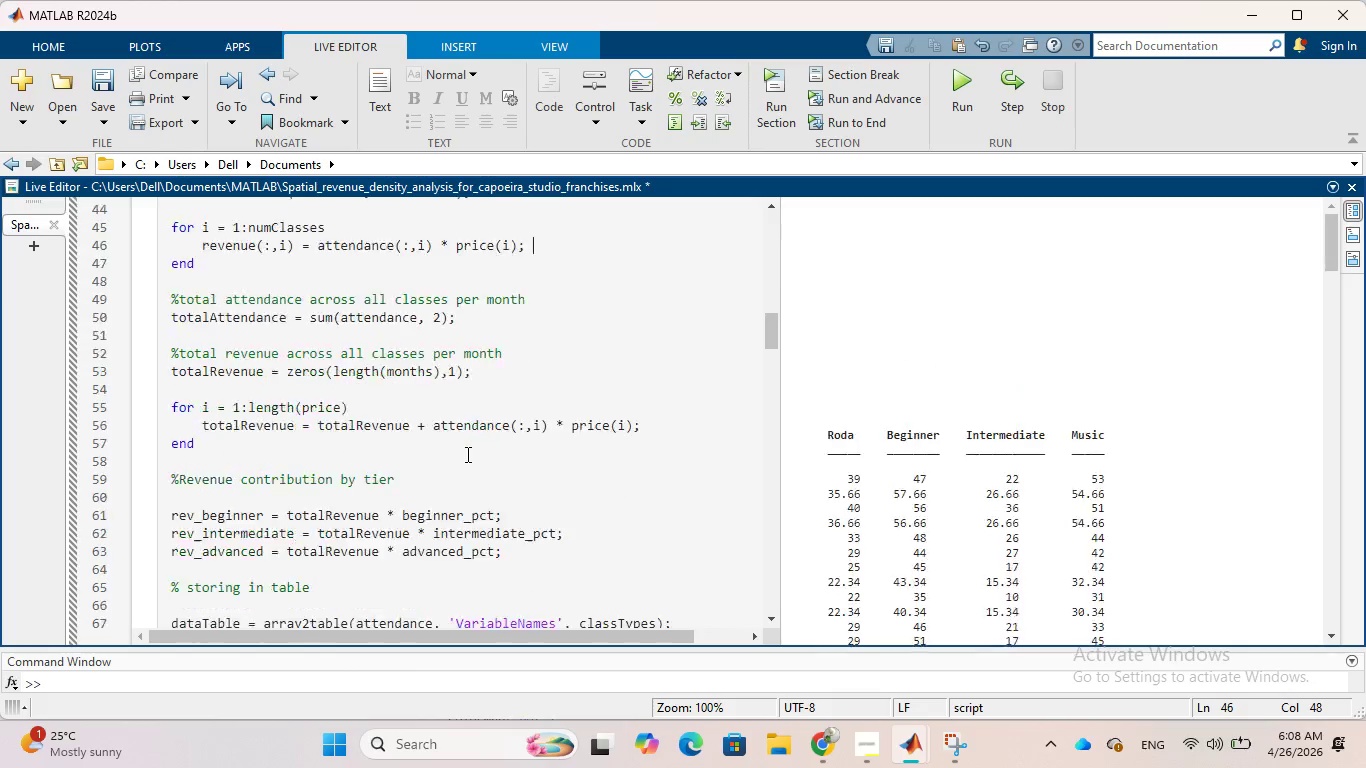 
scroll: coordinate [466, 454], scroll_direction: down, amount: 3.0
 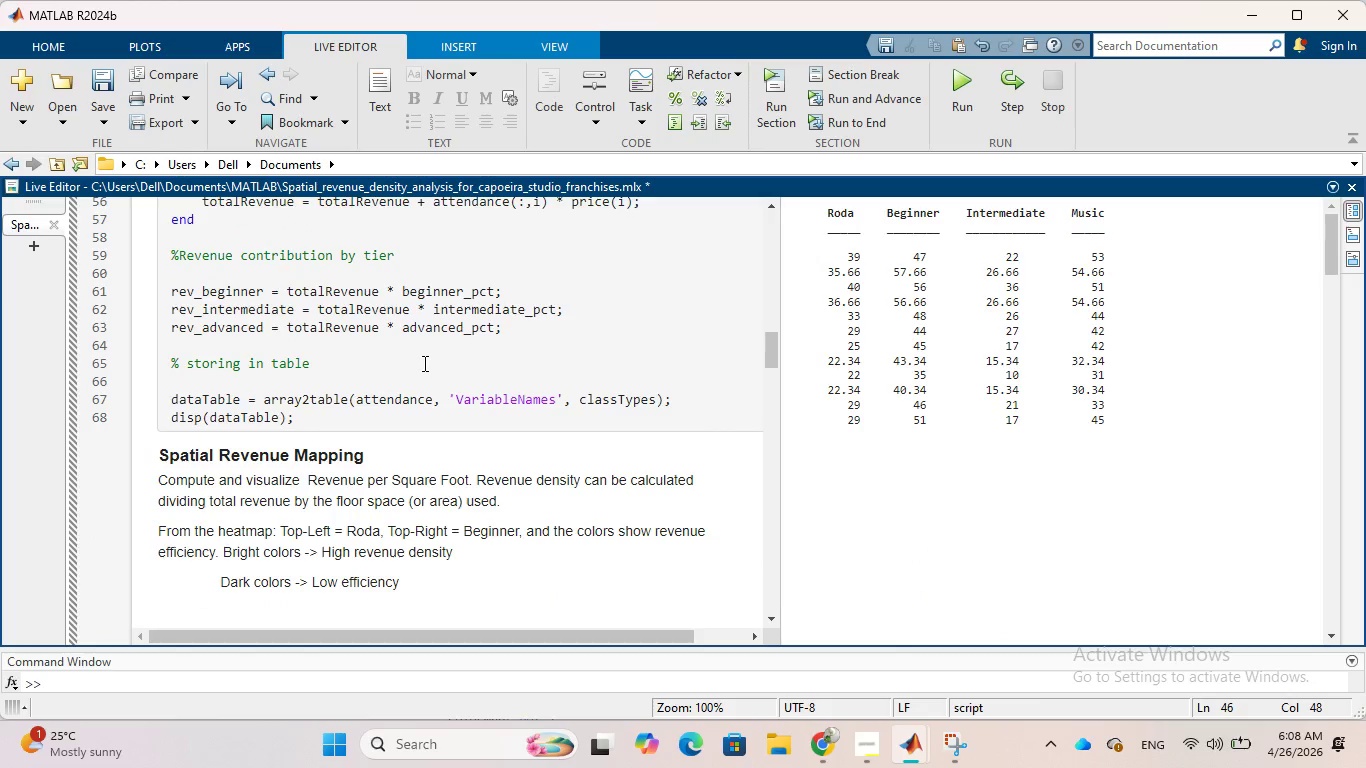 
left_click([423, 363])
 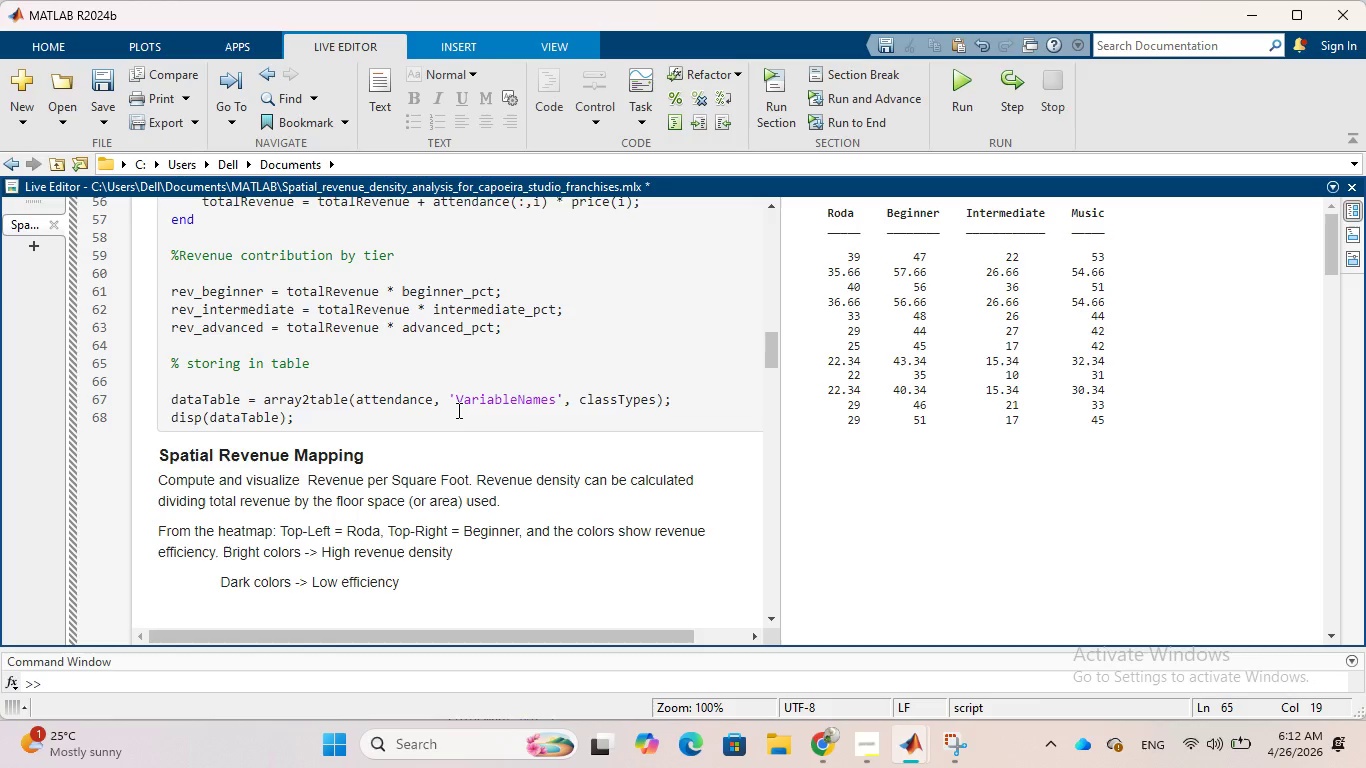 
wait(219.86)
 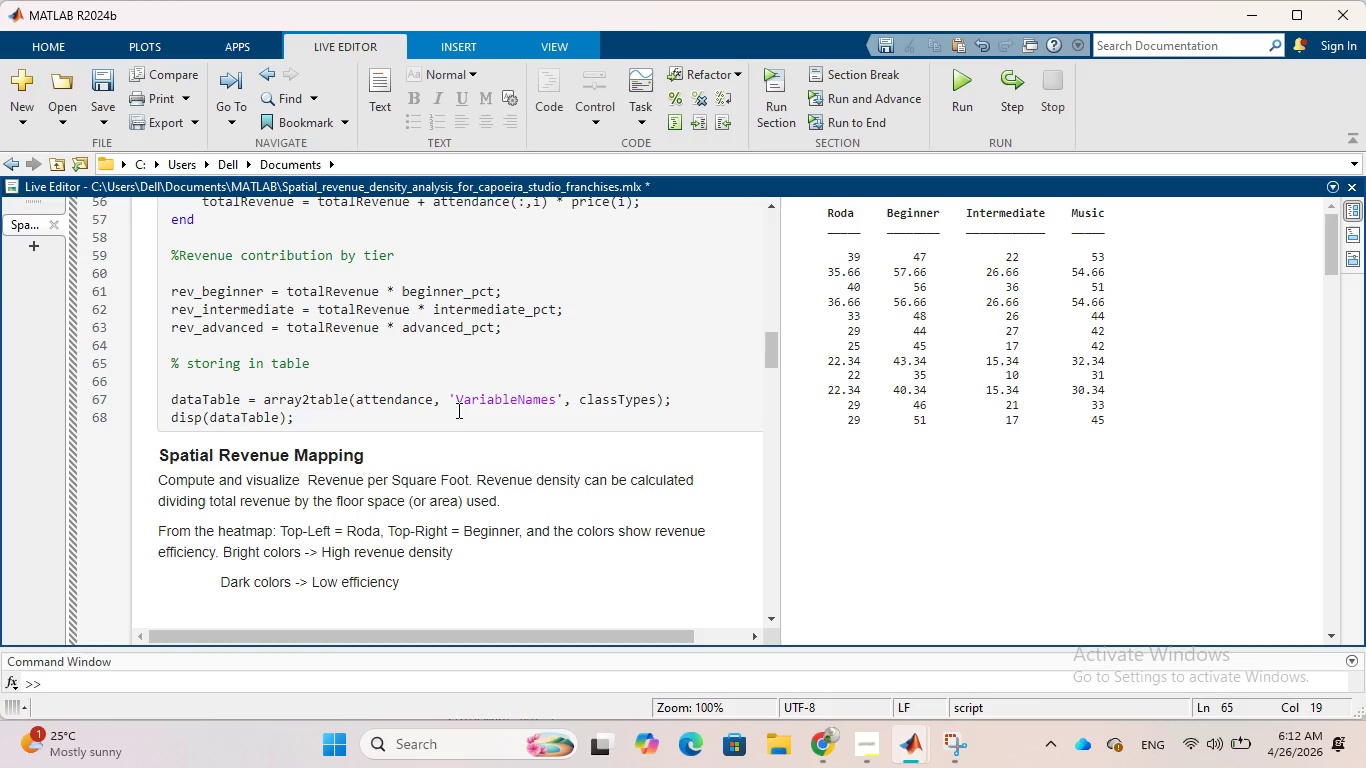 
scroll: coordinate [398, 461], scroll_direction: down, amount: 5.0
 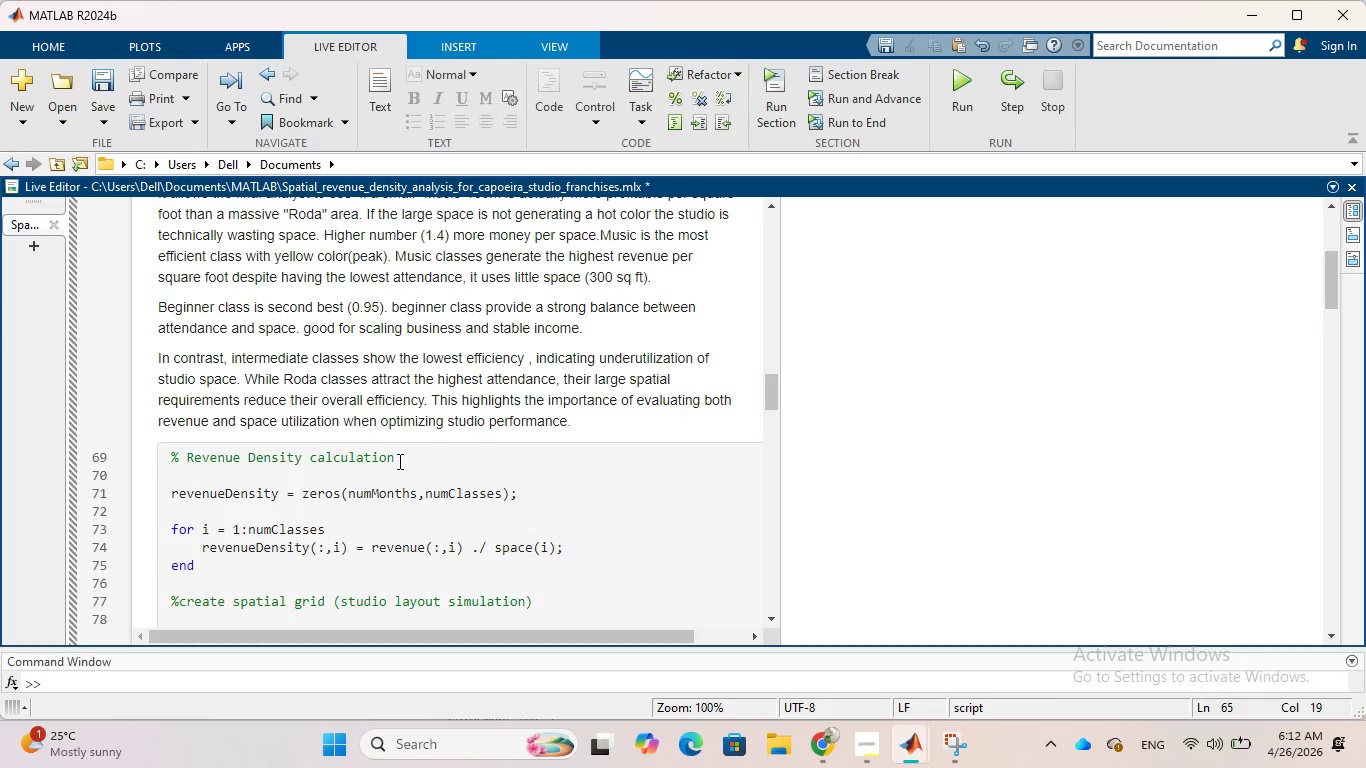 
scroll: coordinate [398, 461], scroll_direction: up, amount: 1.0
 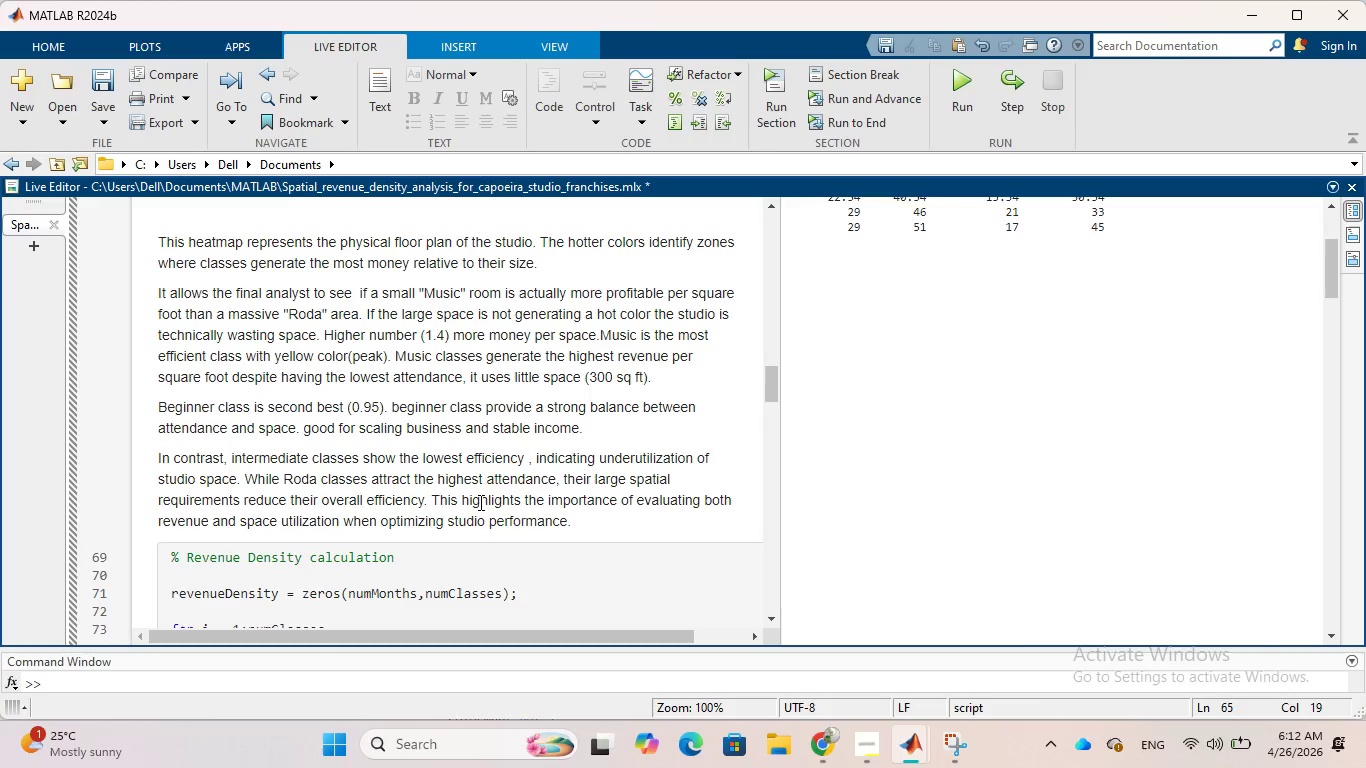 
wait(17.11)
 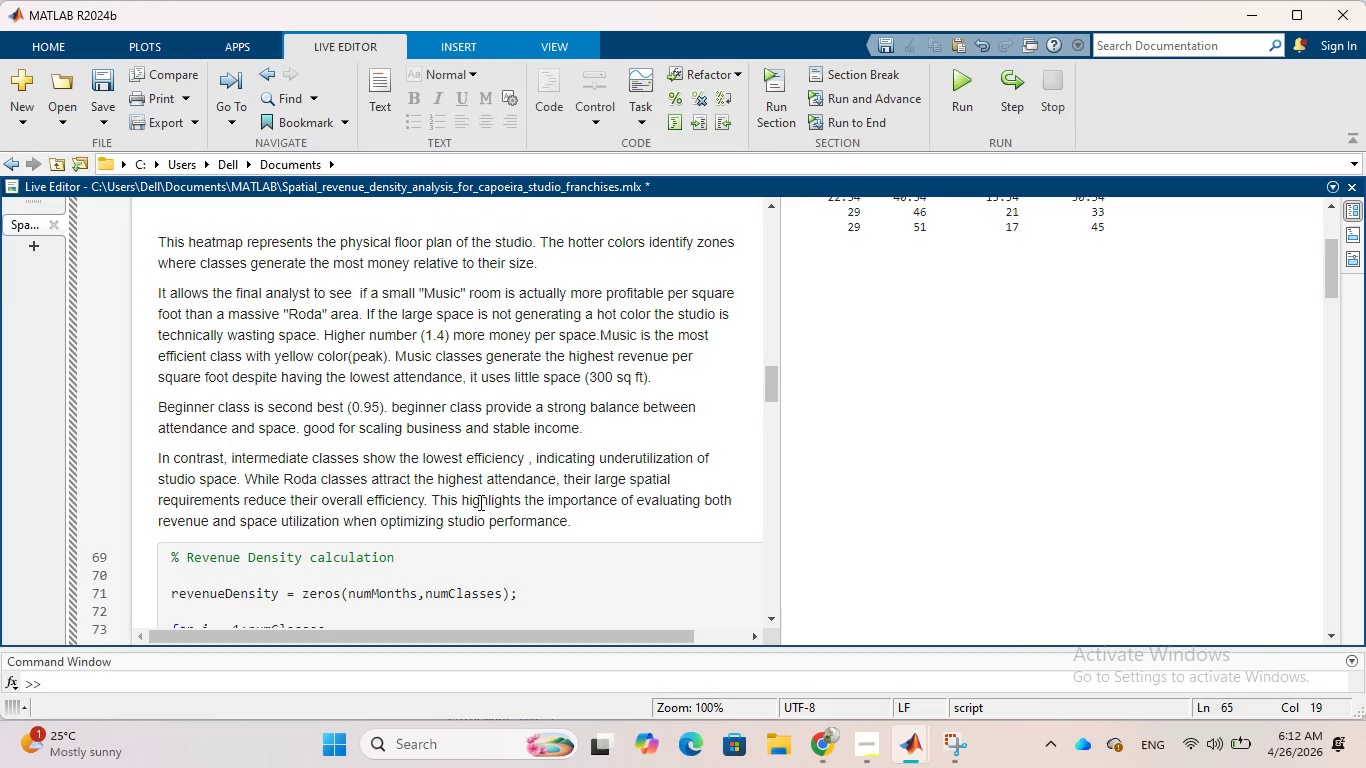 
scroll: coordinate [479, 503], scroll_direction: down, amount: 3.0
 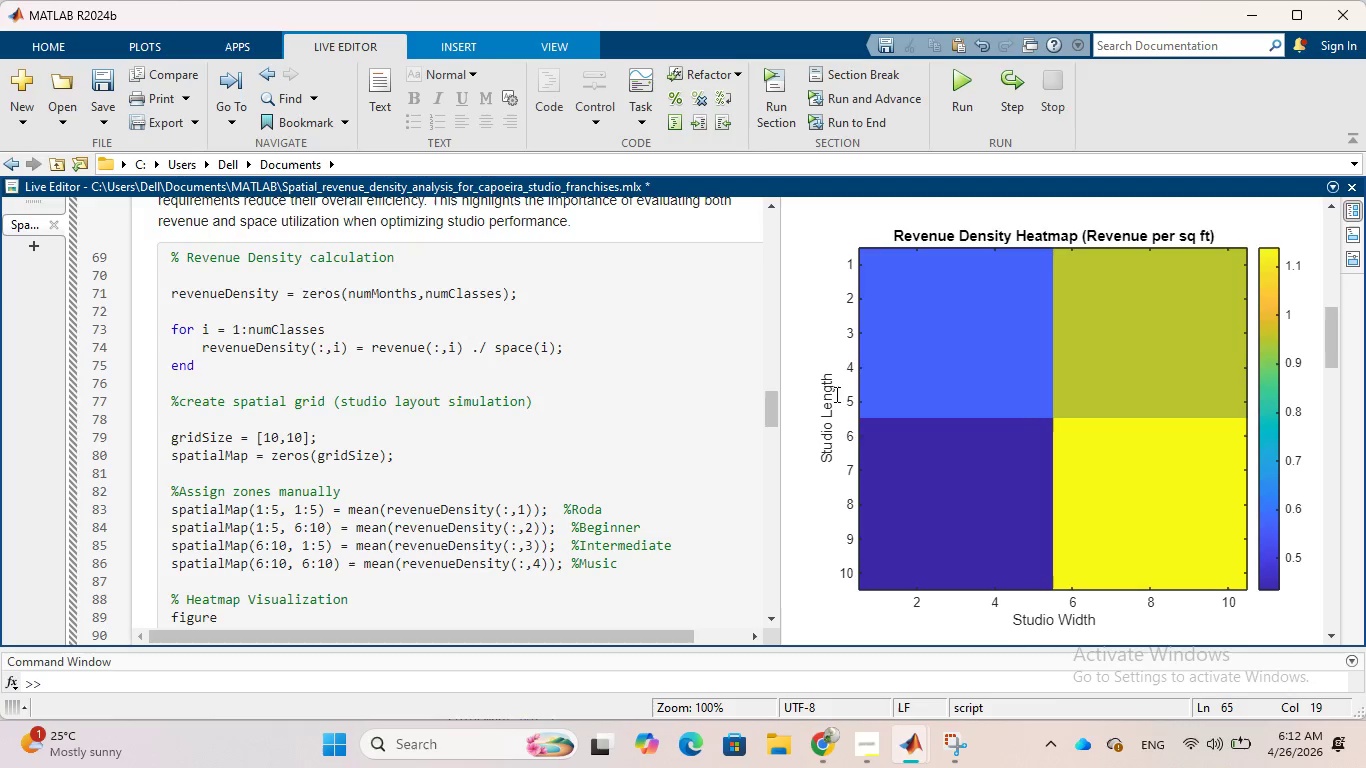 
wait(13.71)
 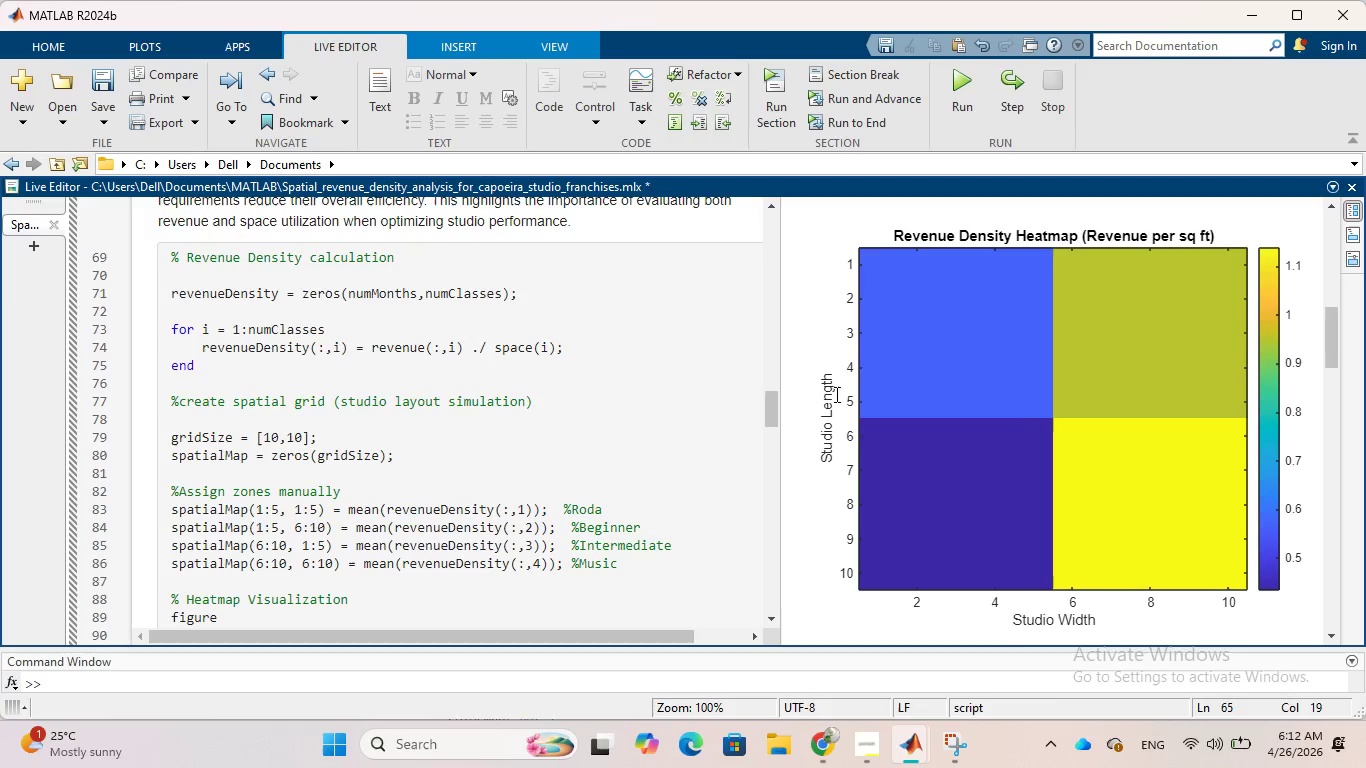 
scroll: coordinate [652, 554], scroll_direction: down, amount: 1.0
 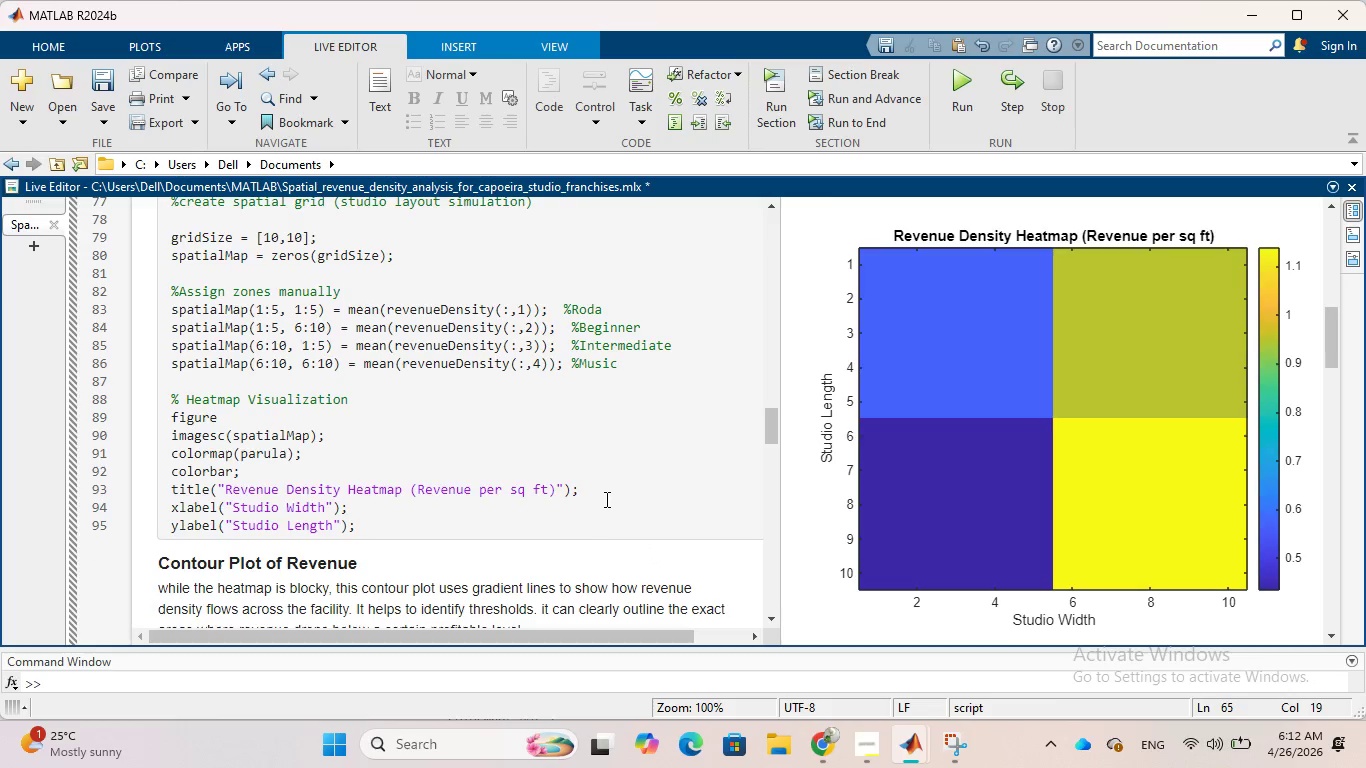 
wait(5.11)
 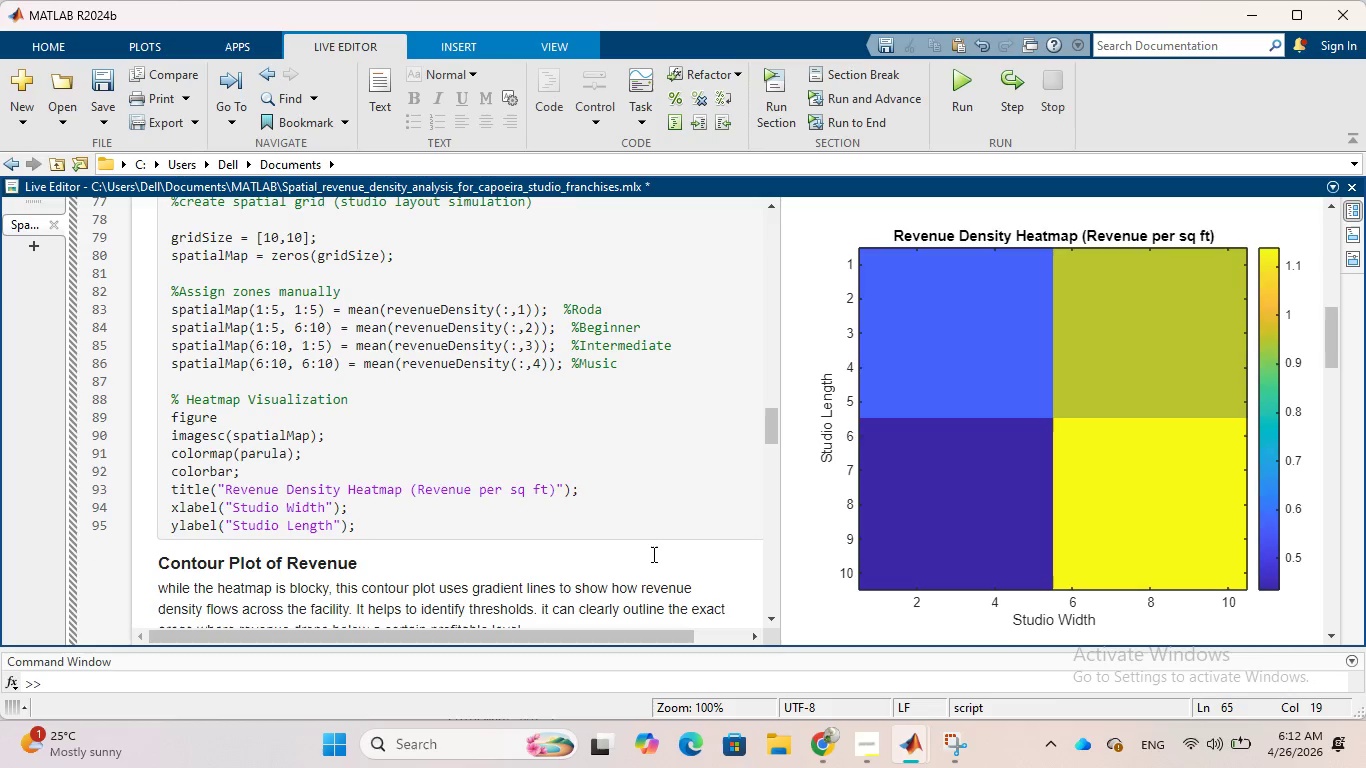 
scroll: coordinate [600, 491], scroll_direction: down, amount: 1.0
 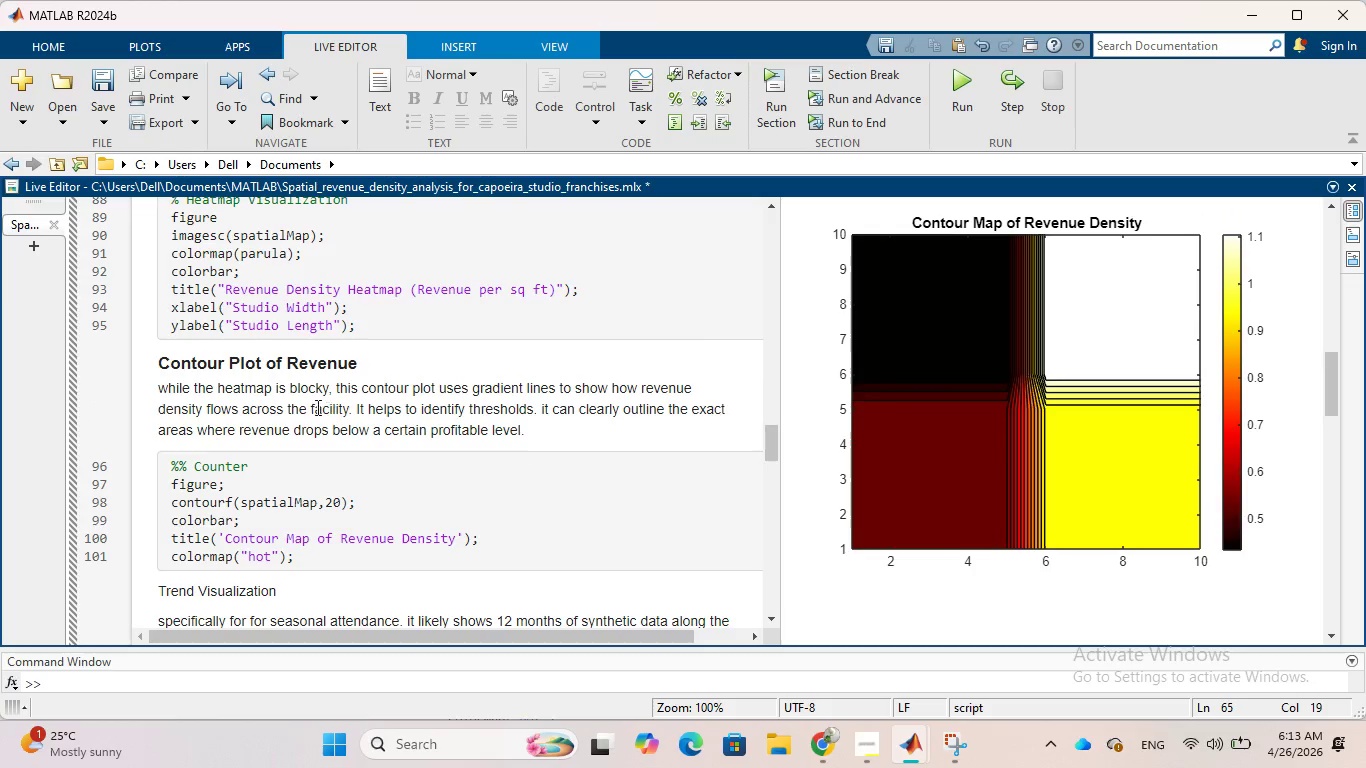 
wait(8.77)
 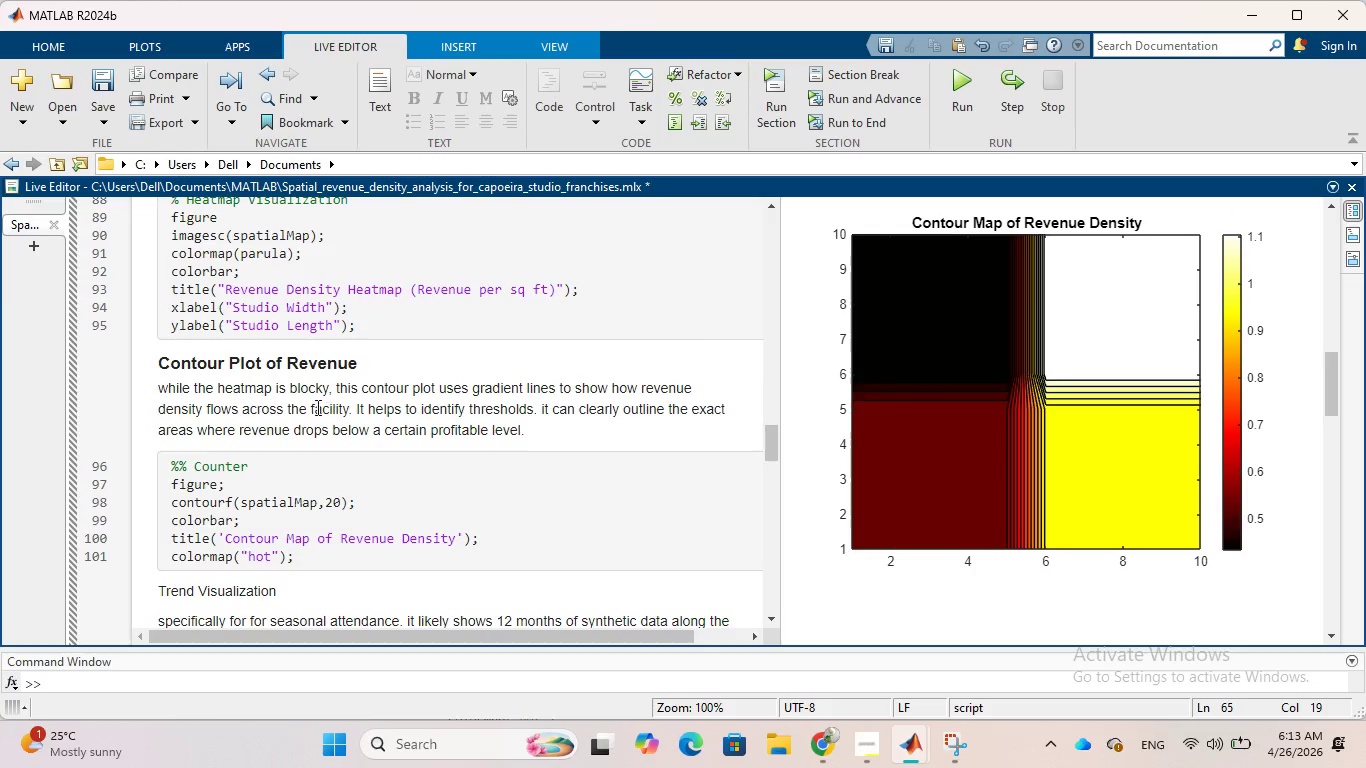 
scroll: coordinate [423, 421], scroll_direction: down, amount: 13.0
 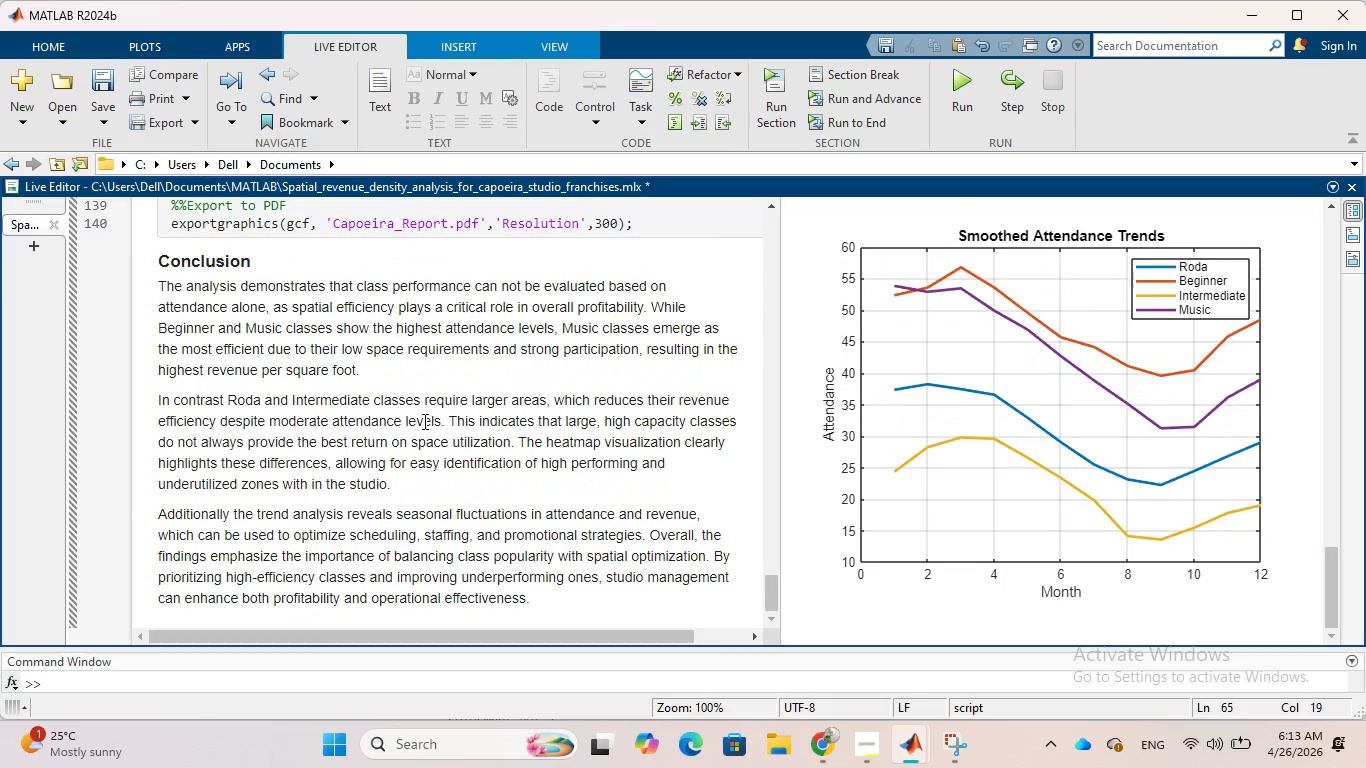 
scroll: coordinate [423, 421], scroll_direction: up, amount: 11.0
 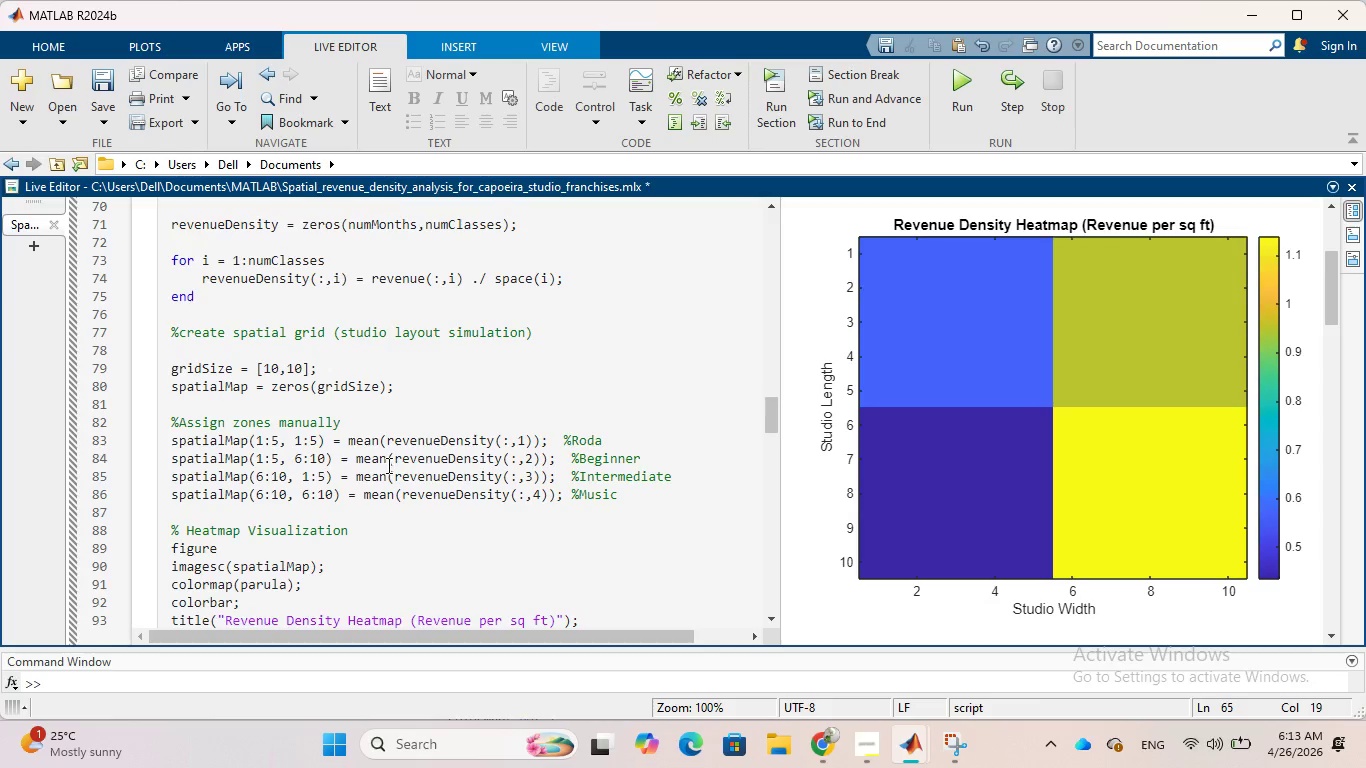 
wait(7.04)
 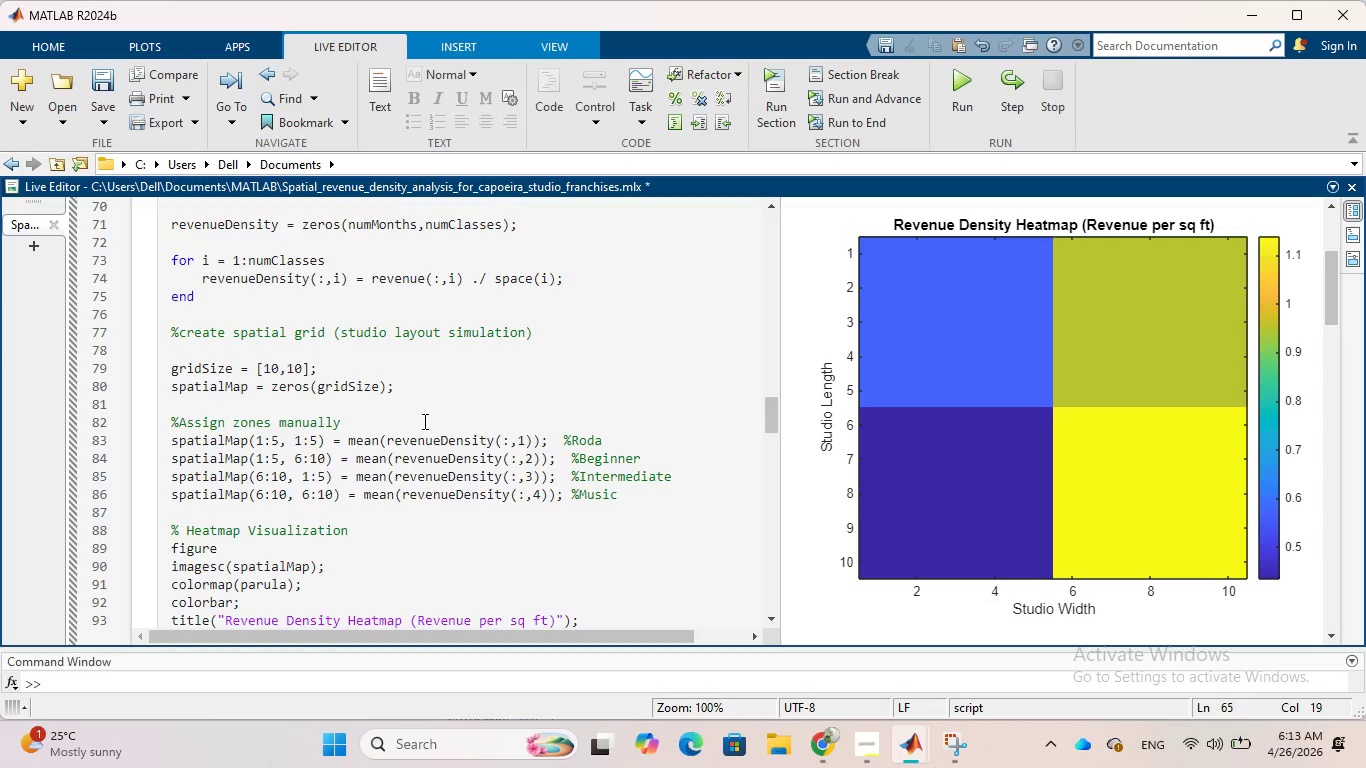 
scroll: coordinate [388, 461], scroll_direction: up, amount: 2.0
 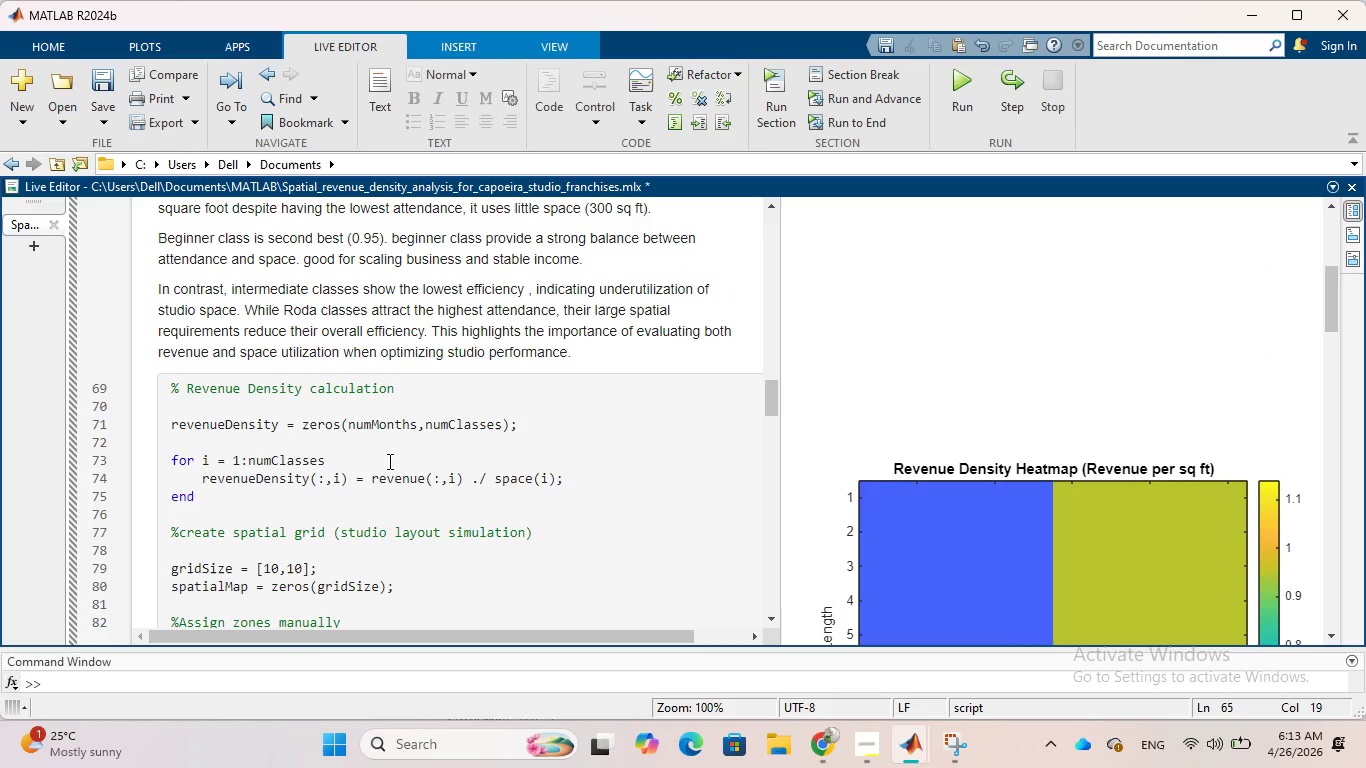 
wait(6.32)
 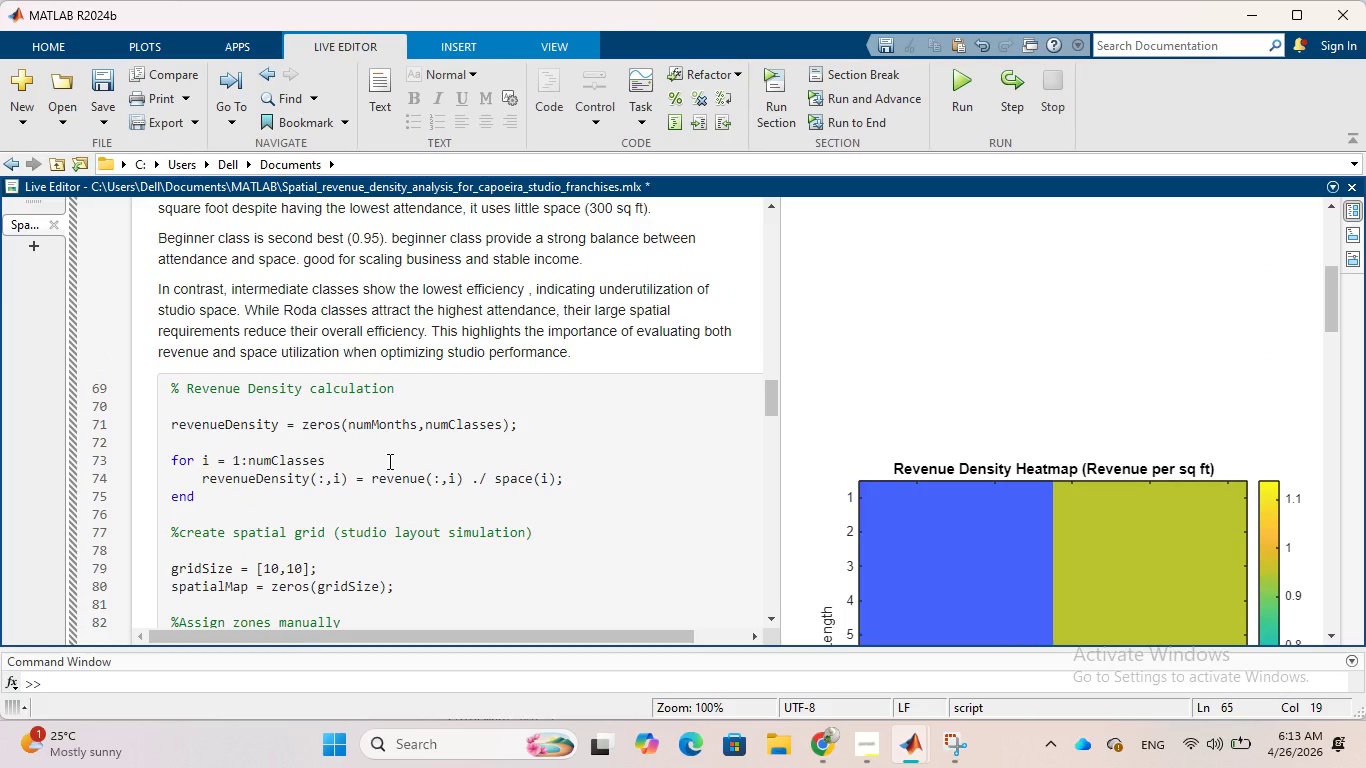 
scroll: coordinate [388, 461], scroll_direction: down, amount: 1.0
 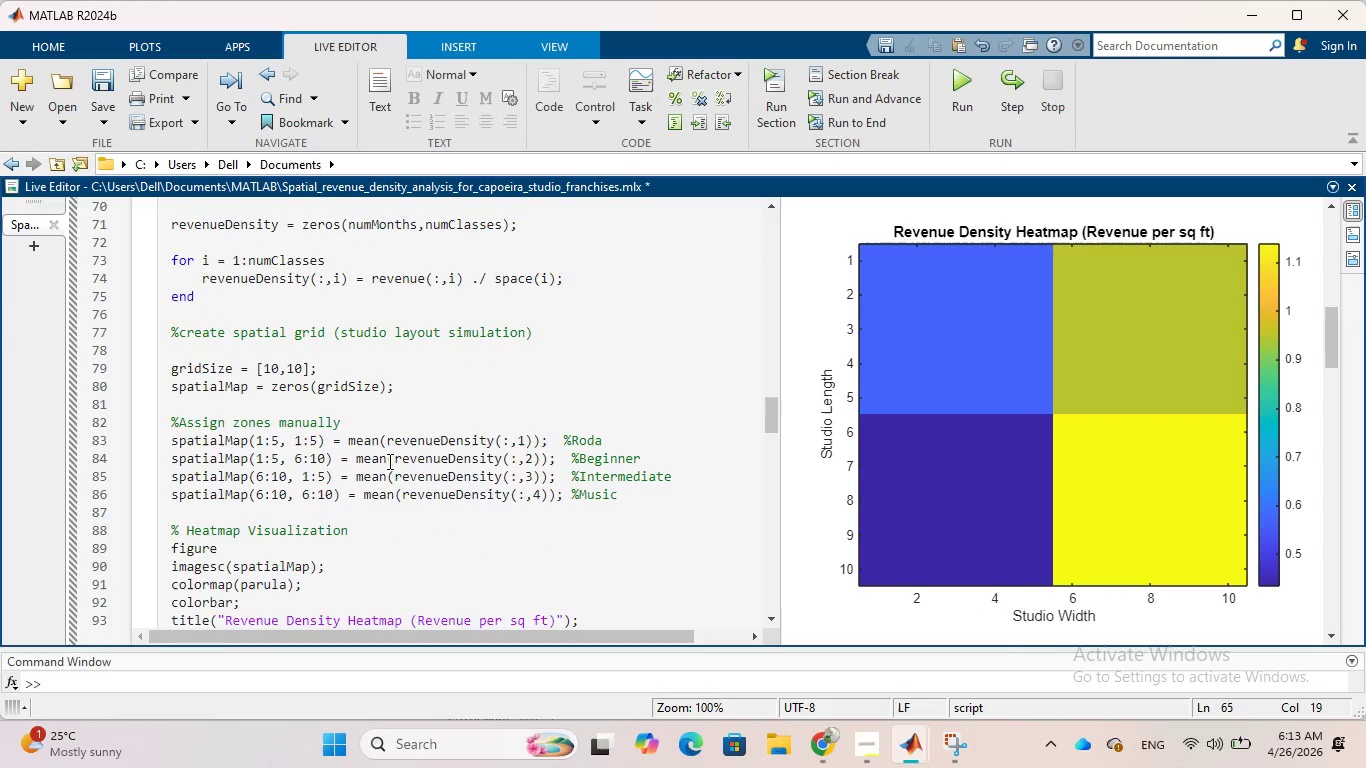 
scroll: coordinate [388, 457], scroll_direction: up, amount: 7.0
 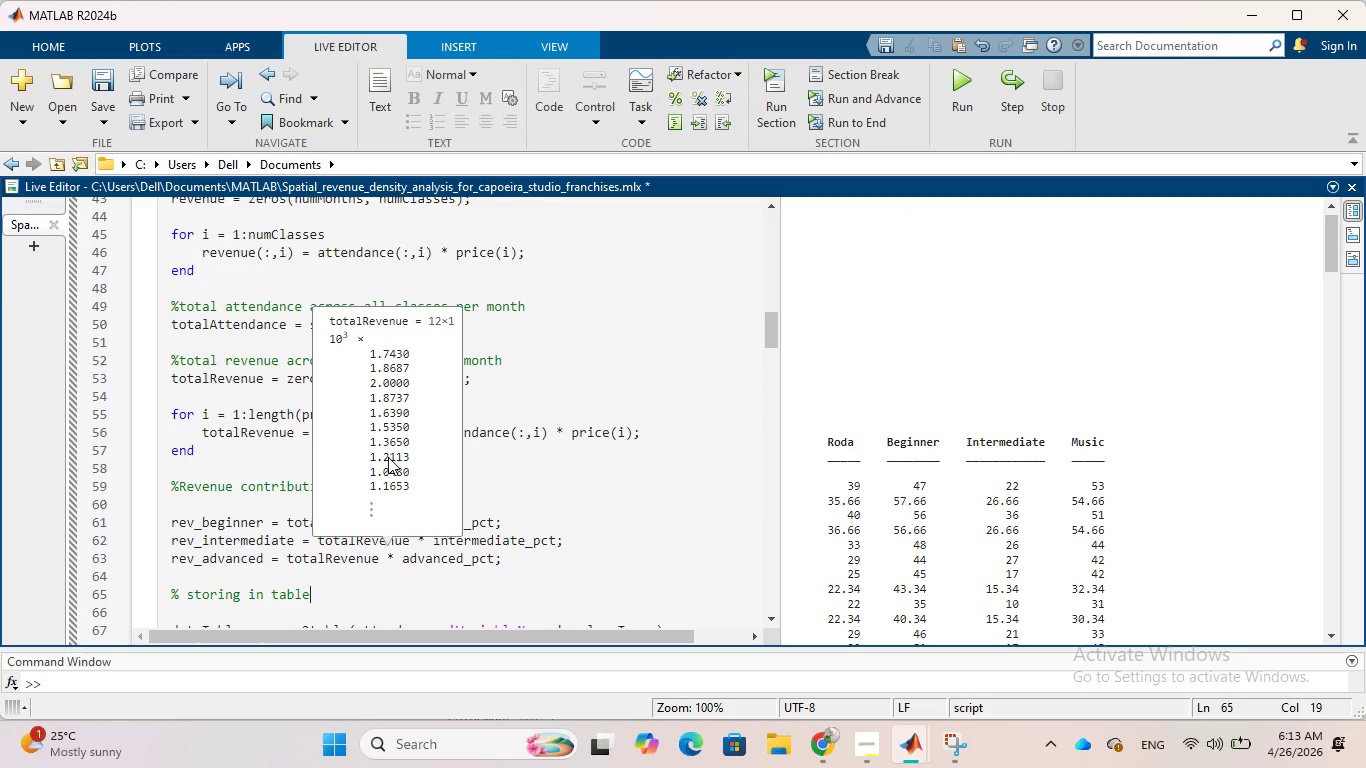 
scroll: coordinate [481, 505], scroll_direction: down, amount: 6.0
 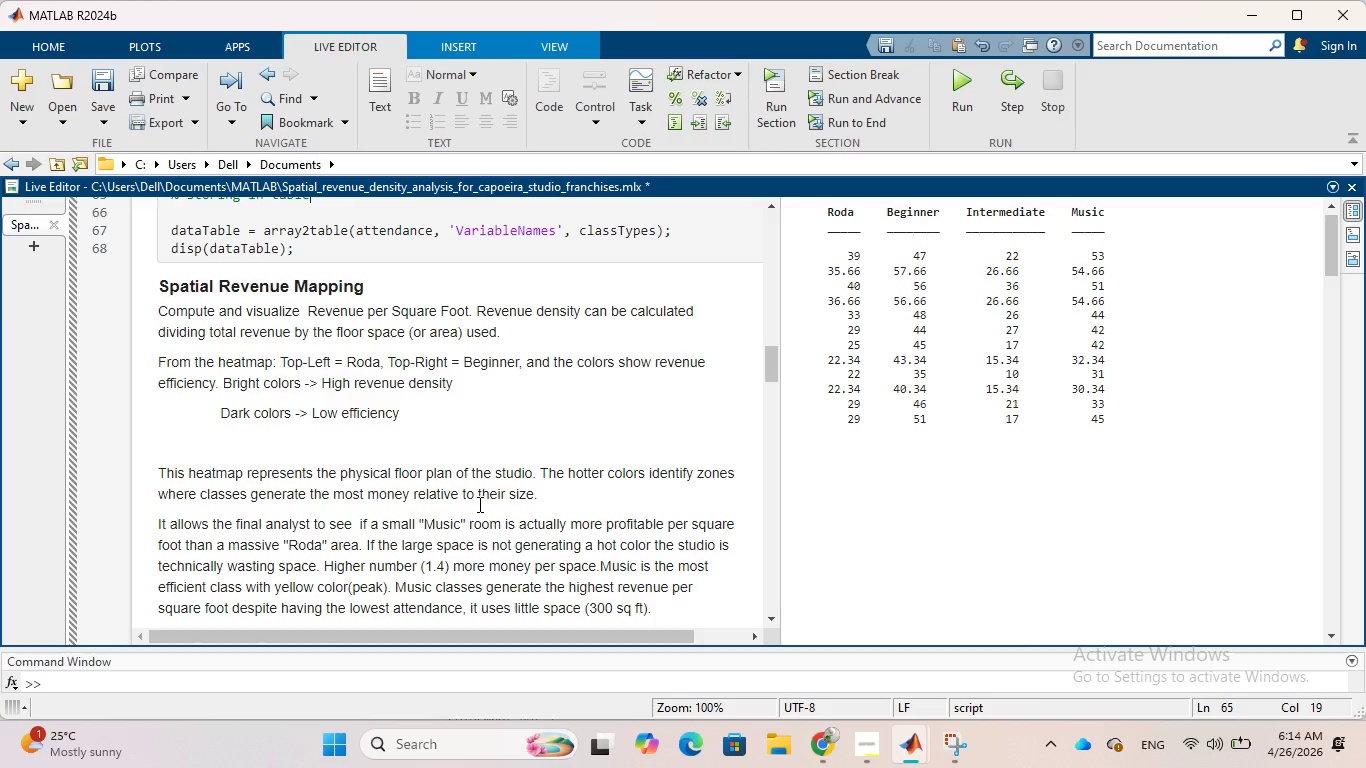 
wait(8.91)
 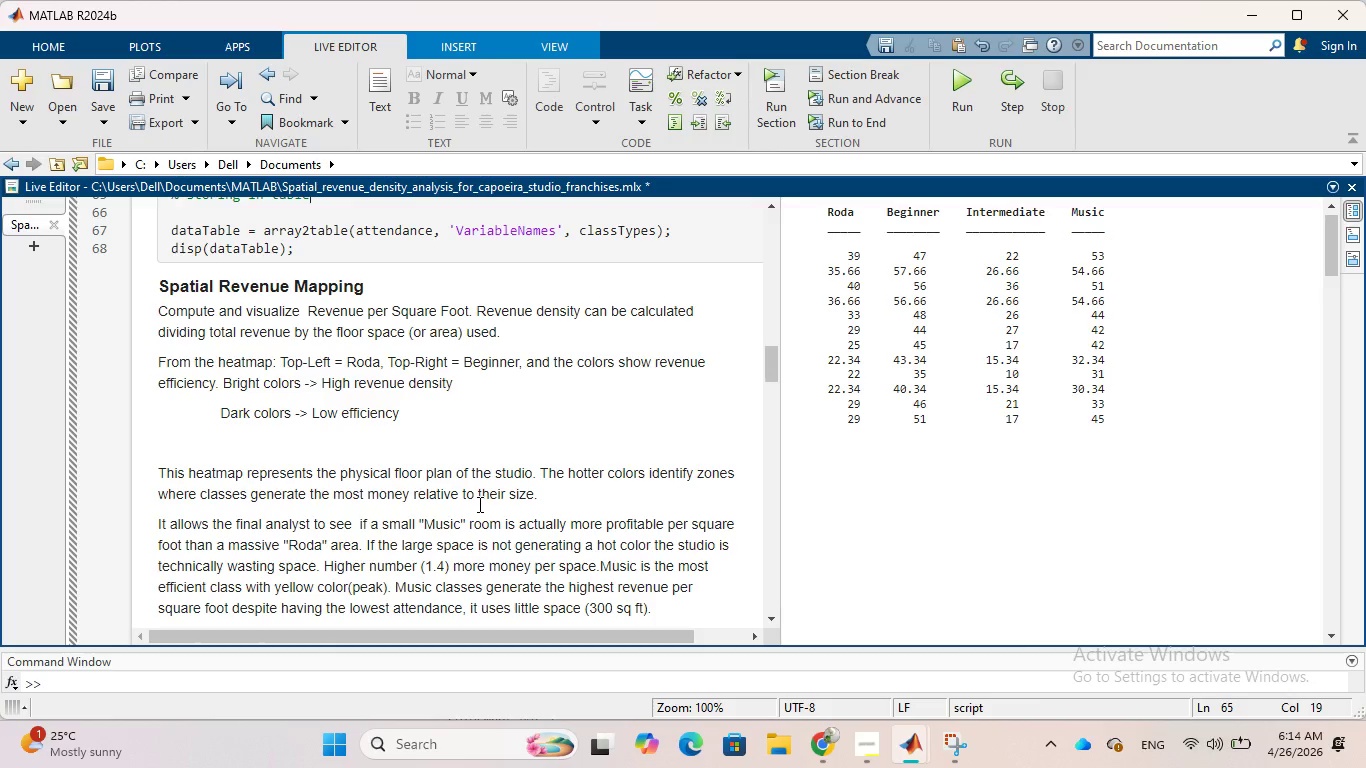 
scroll: coordinate [478, 504], scroll_direction: down, amount: 1.0
 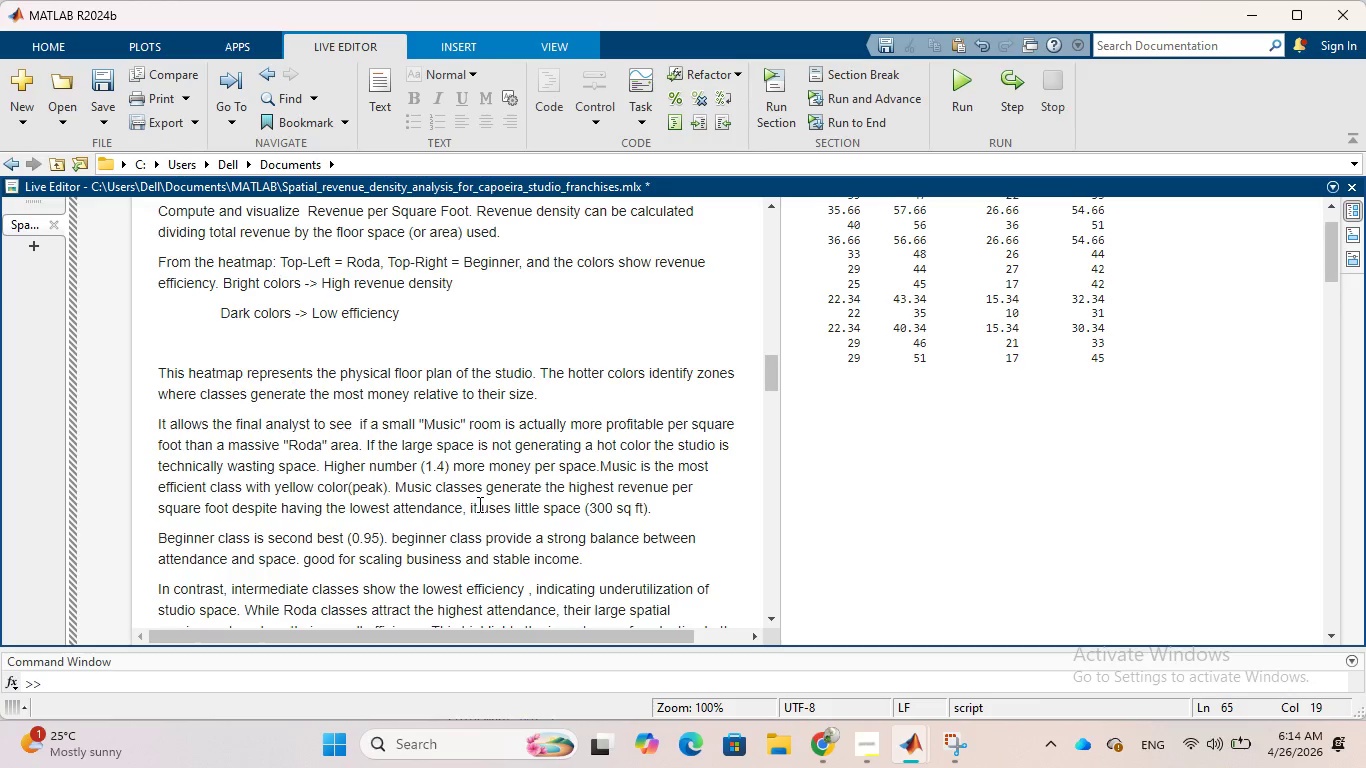 
wait(17.13)
 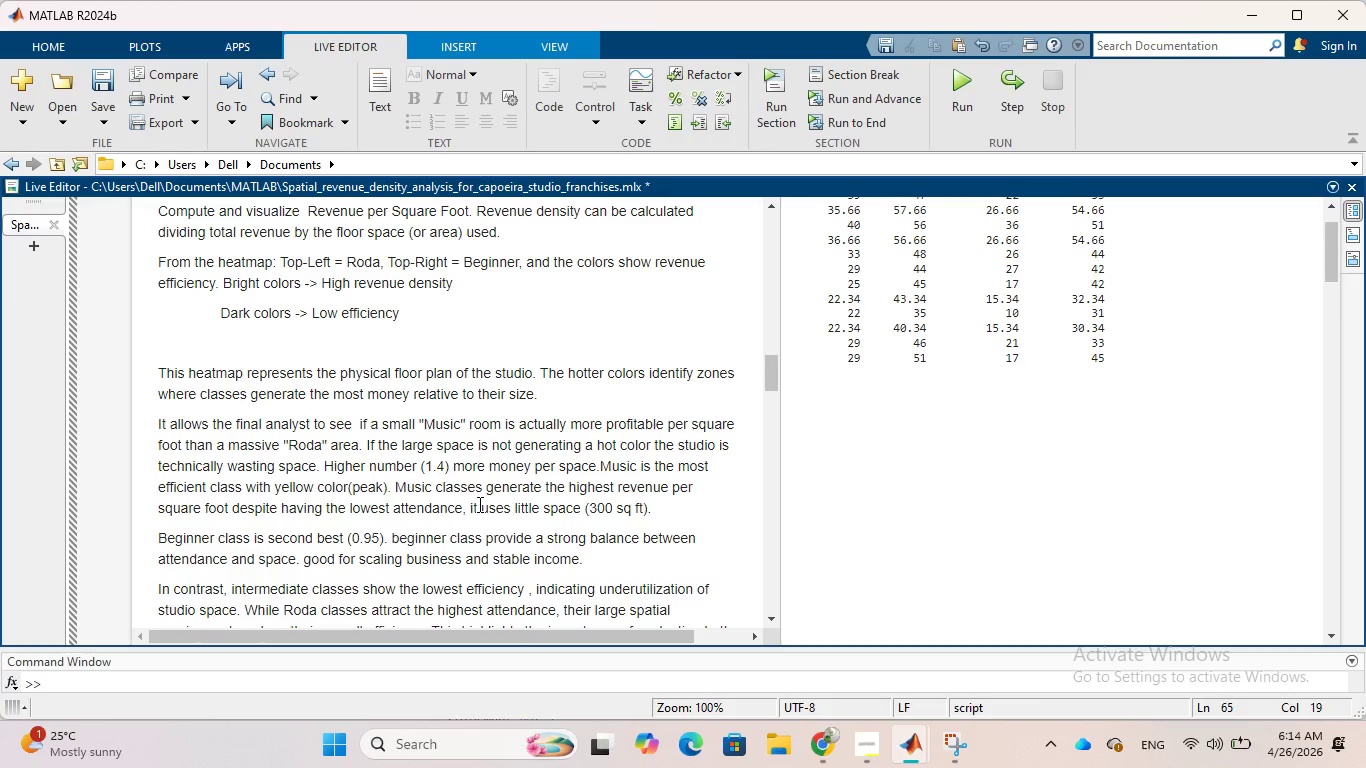 
scroll: coordinate [303, 348], scroll_direction: up, amount: 1.0
 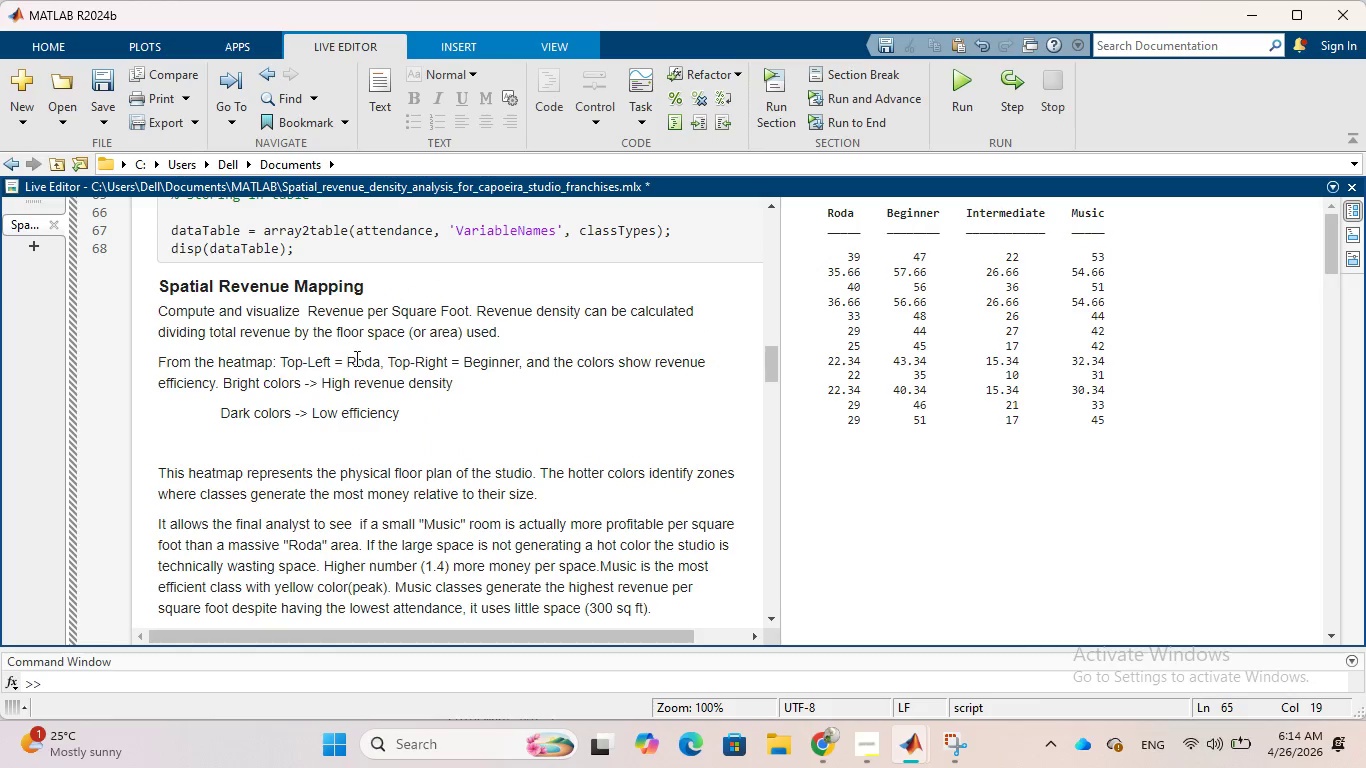 
wait(7.97)
 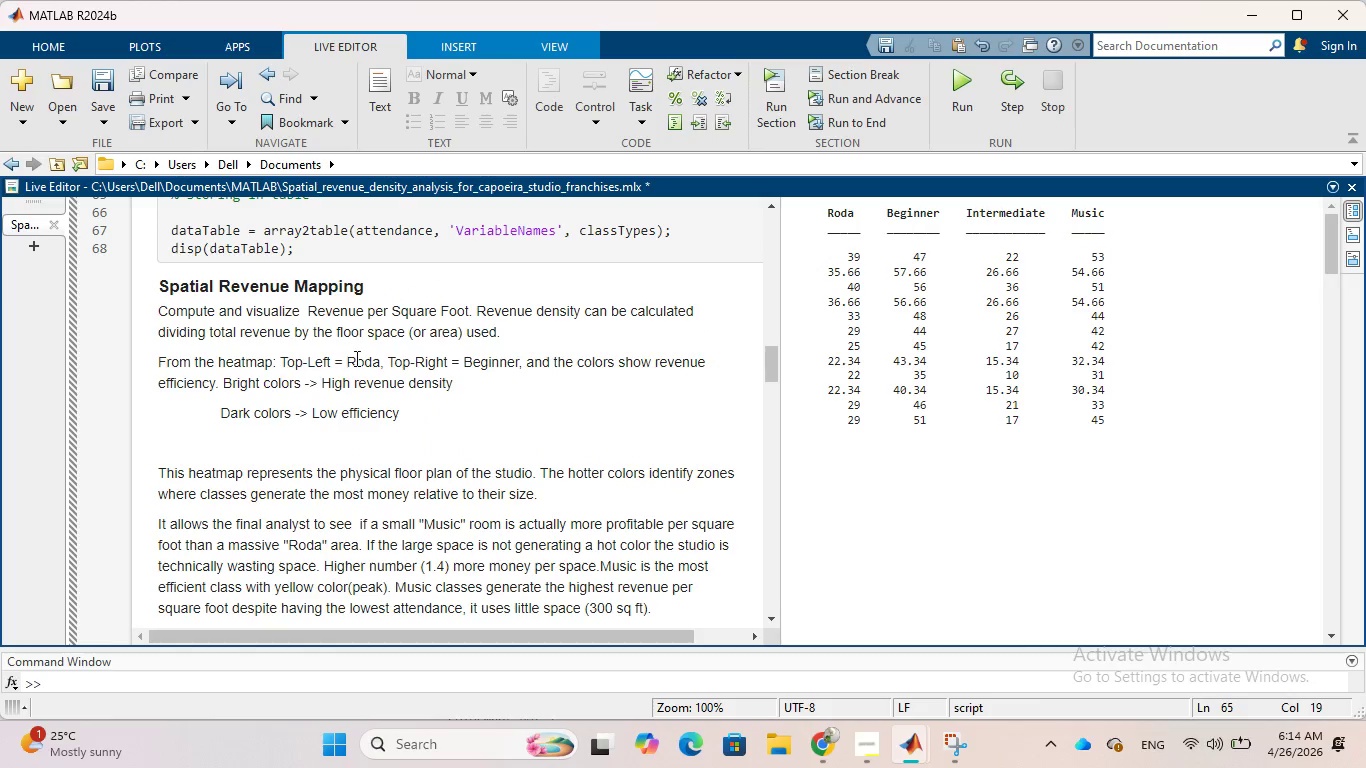 
left_click([221, 413])
 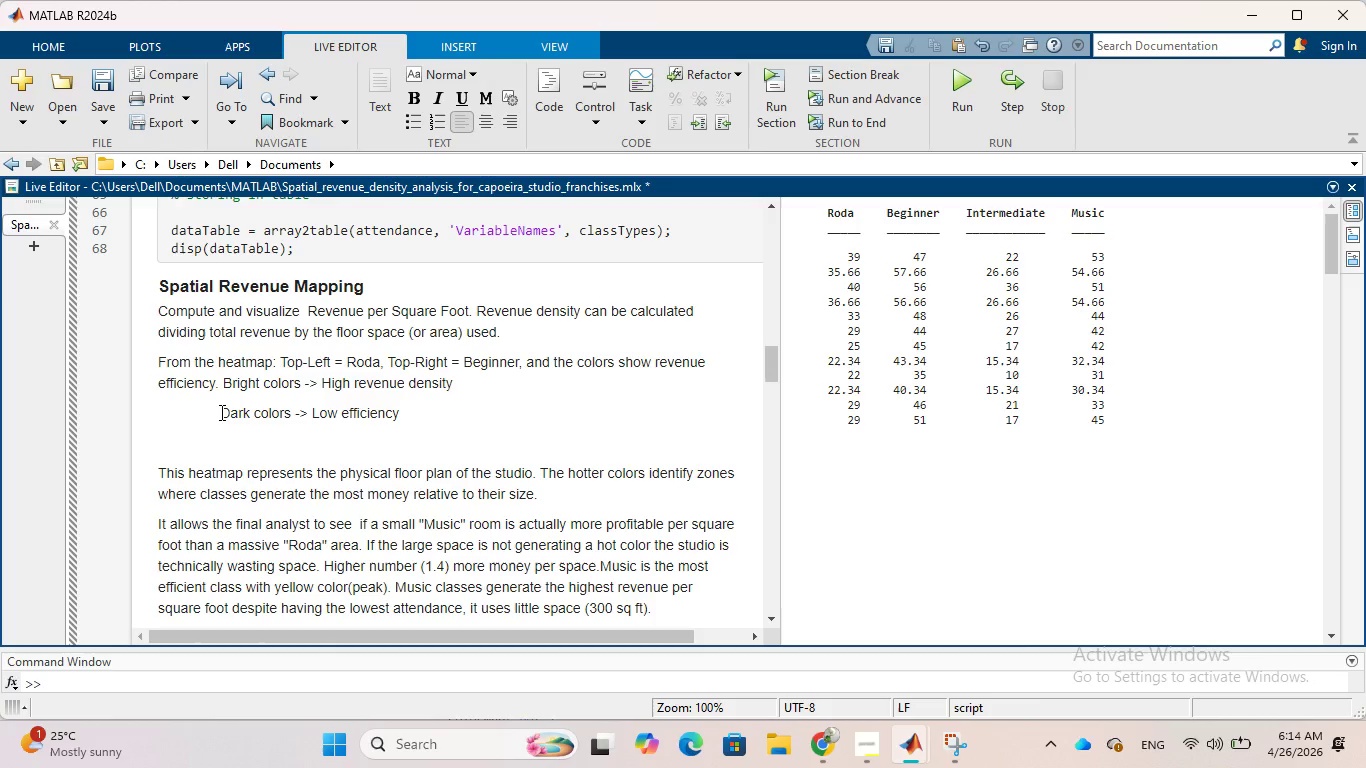 
key(Backspace)
 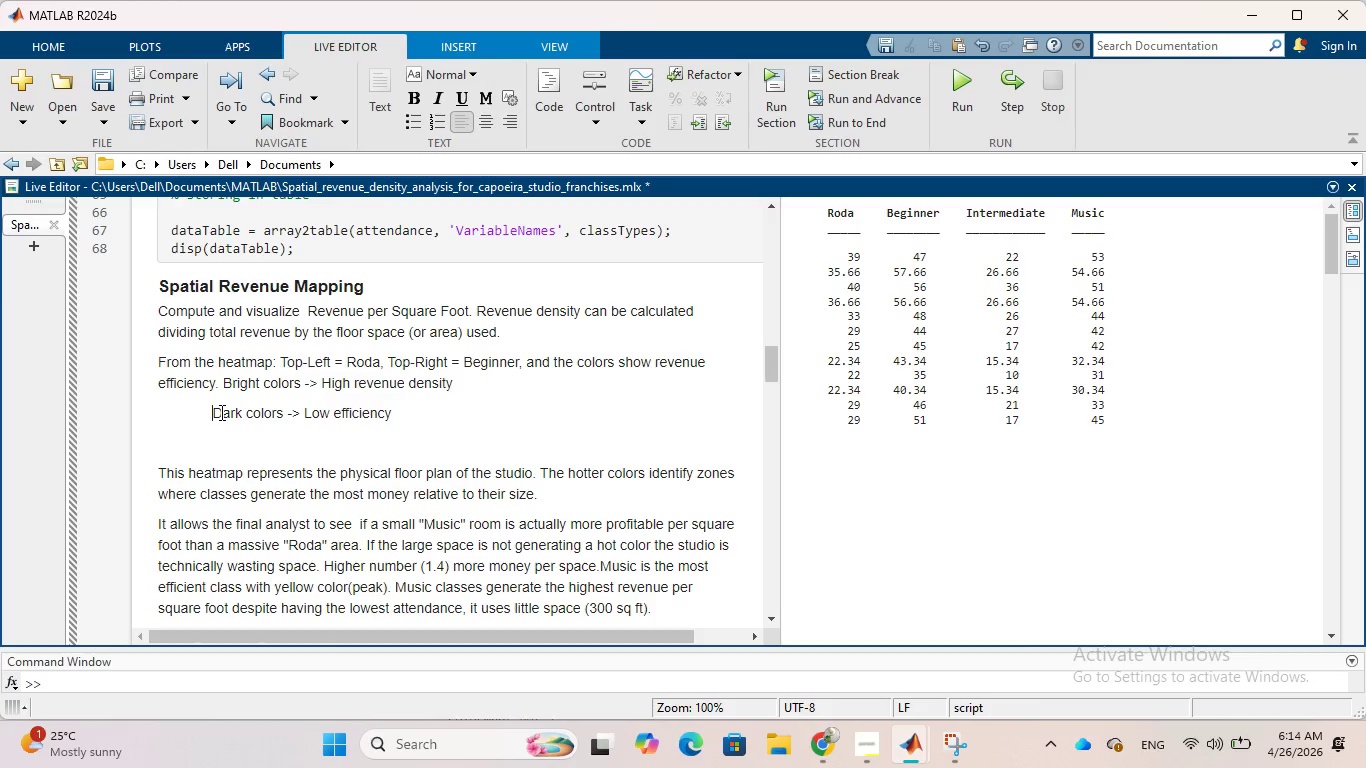 
key(Backspace)
 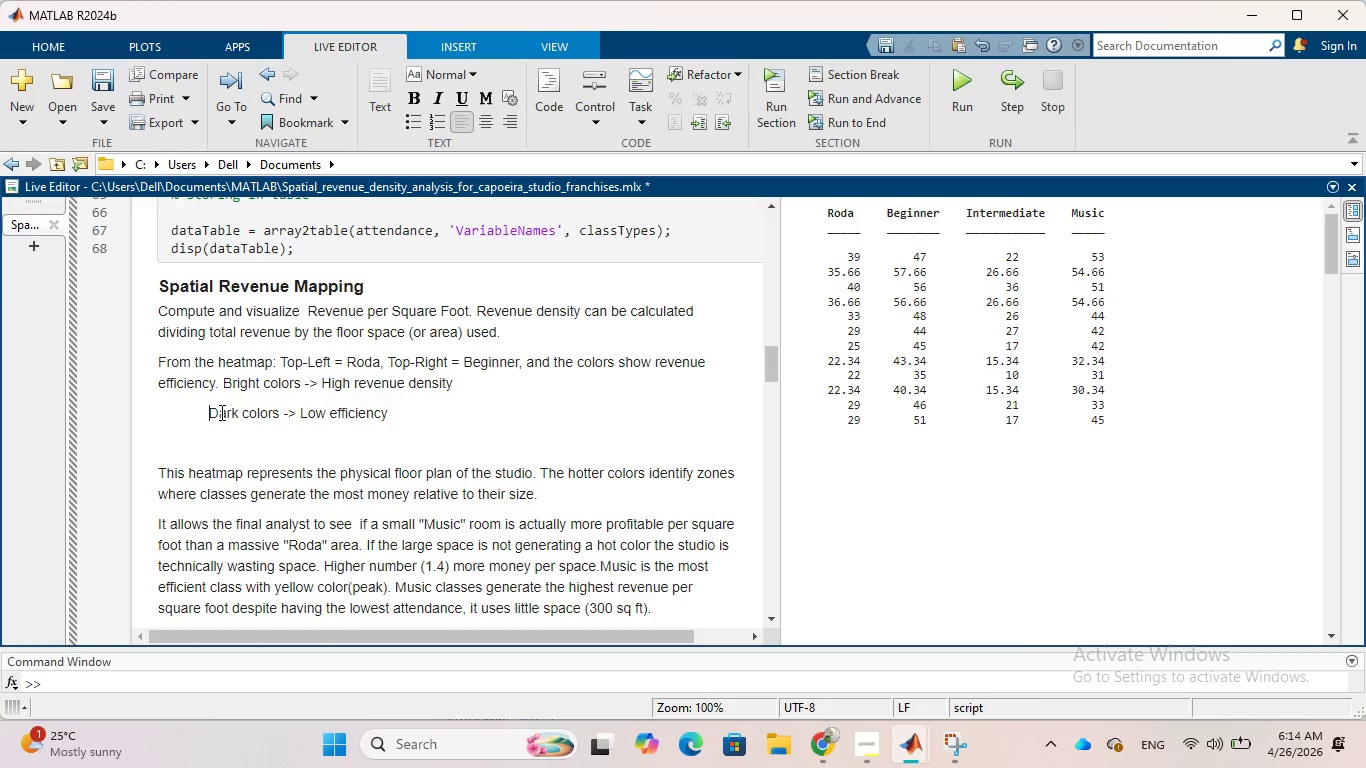 
key(Backspace)
 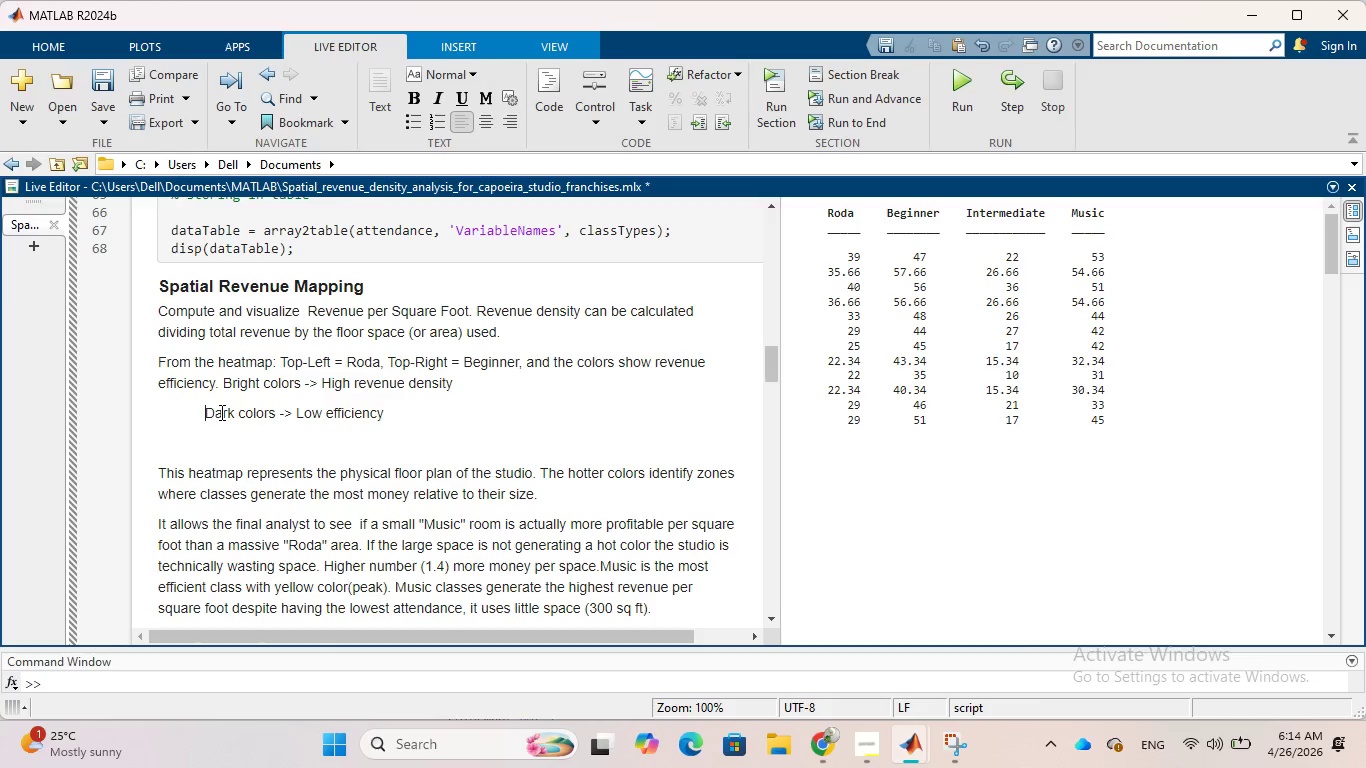 
key(Backspace)
 